 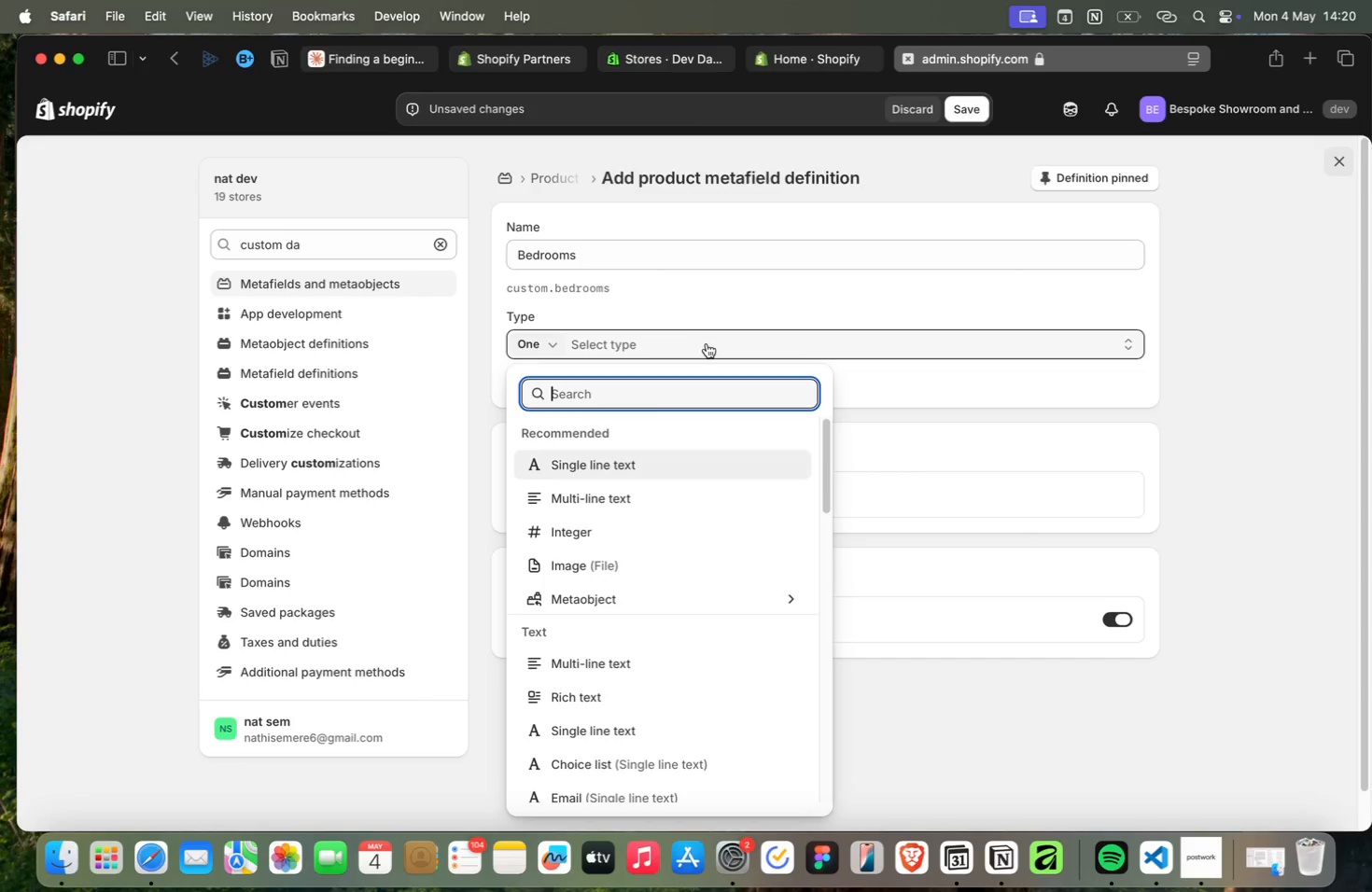 
left_click([589, 536])
 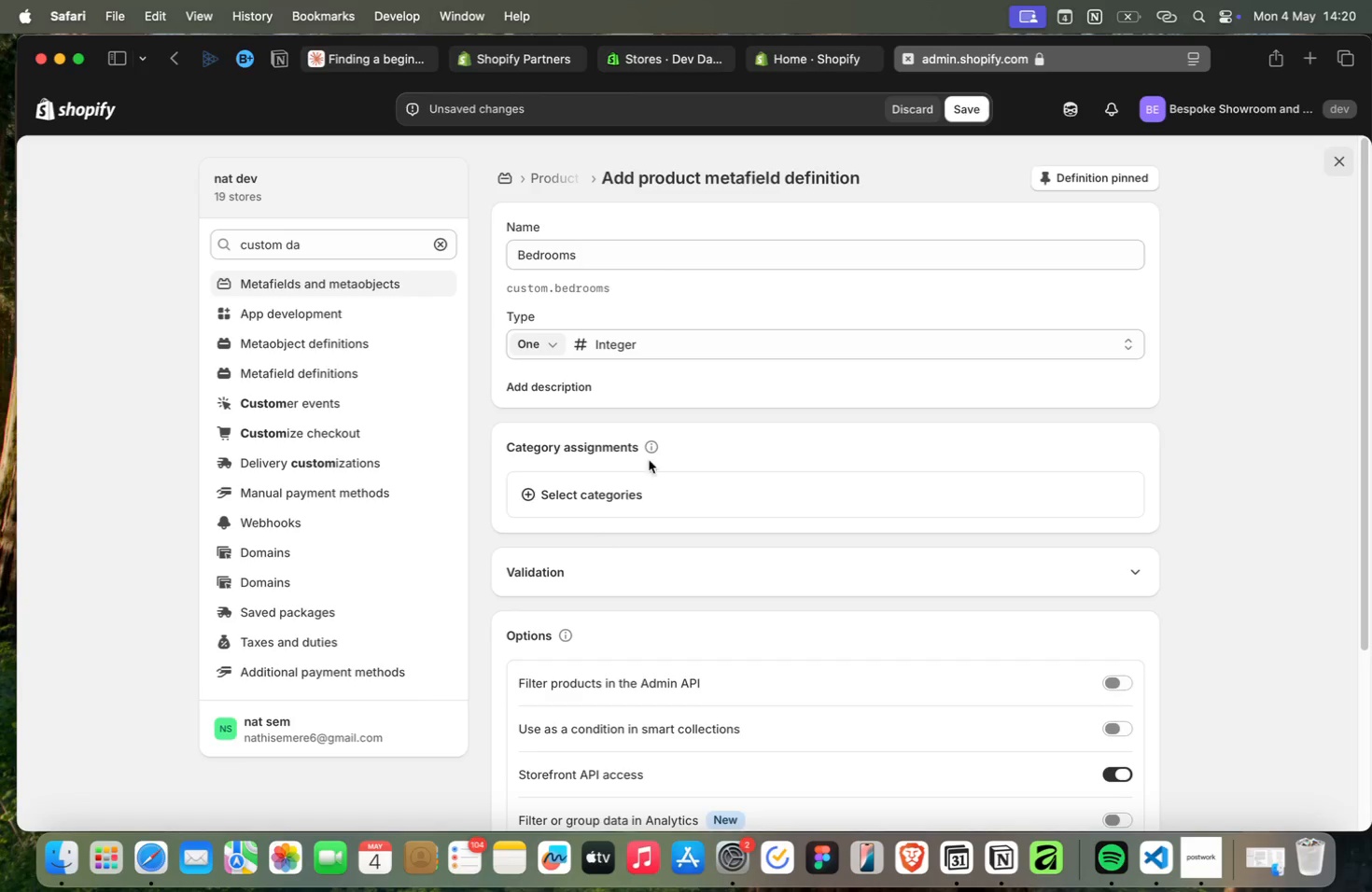 
wait(7.02)
 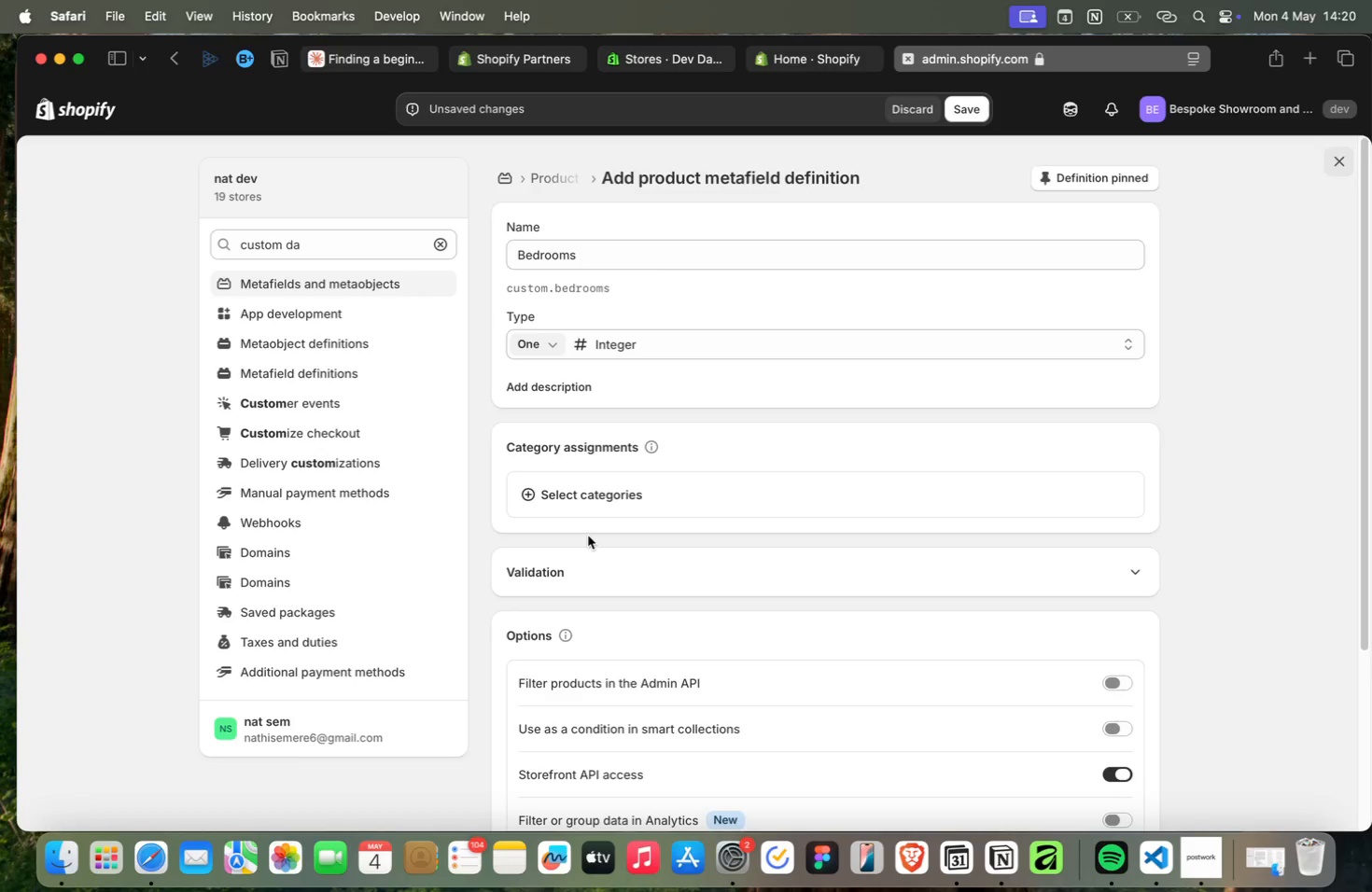 
left_click([973, 102])
 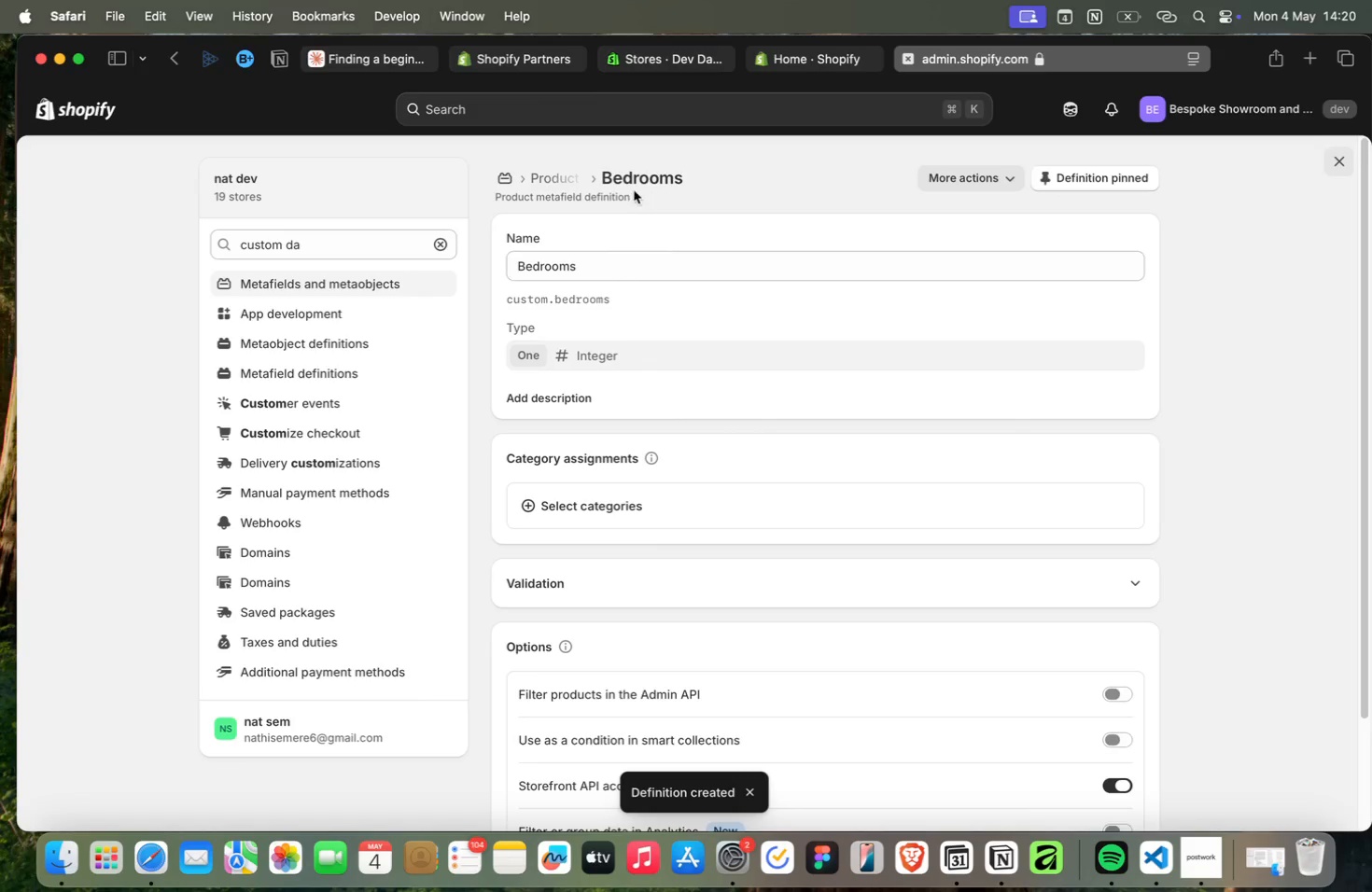 
wait(6.77)
 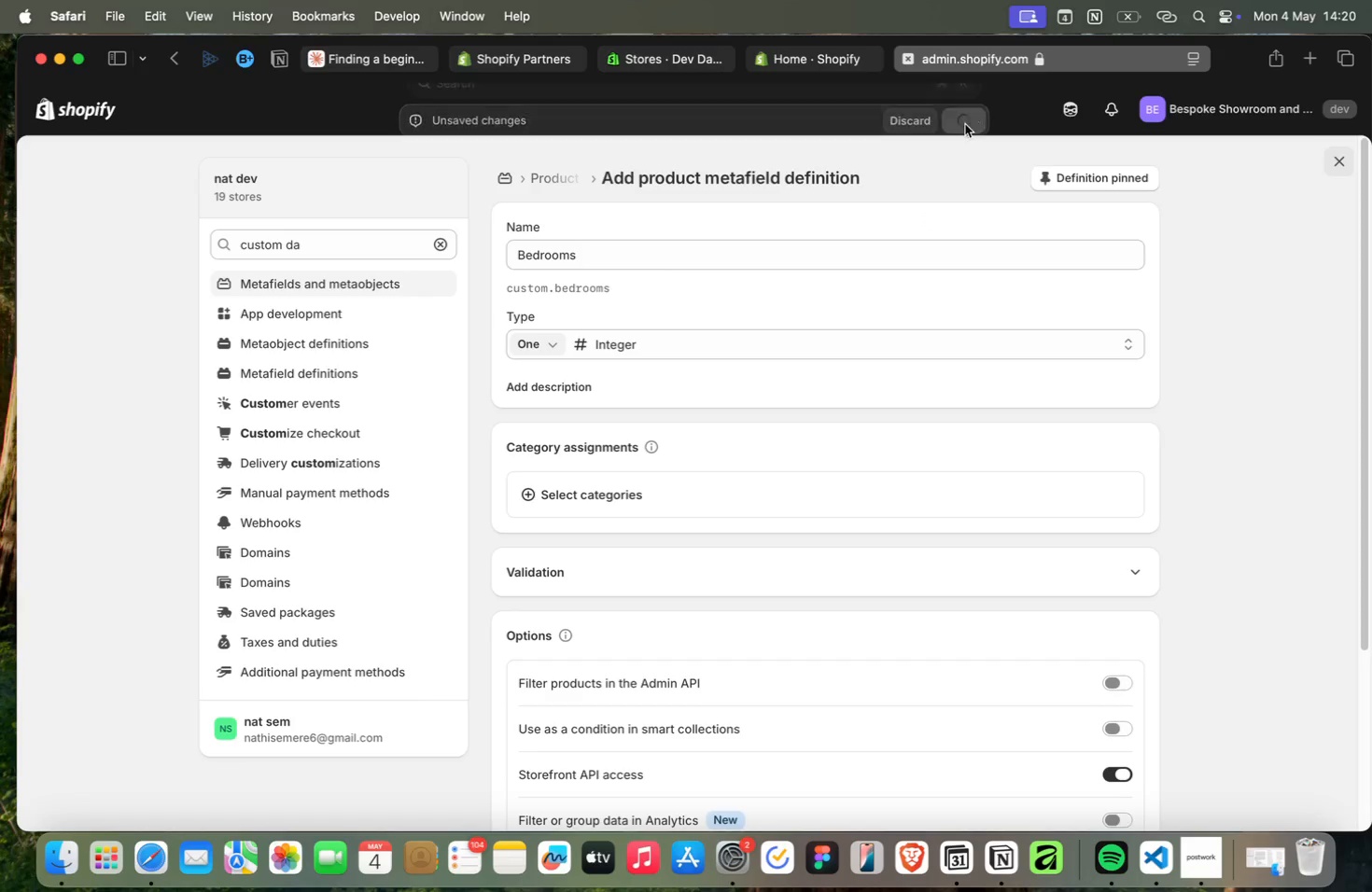 
scroll: coordinate [996, 300], scroll_direction: up, amount: 9.0
 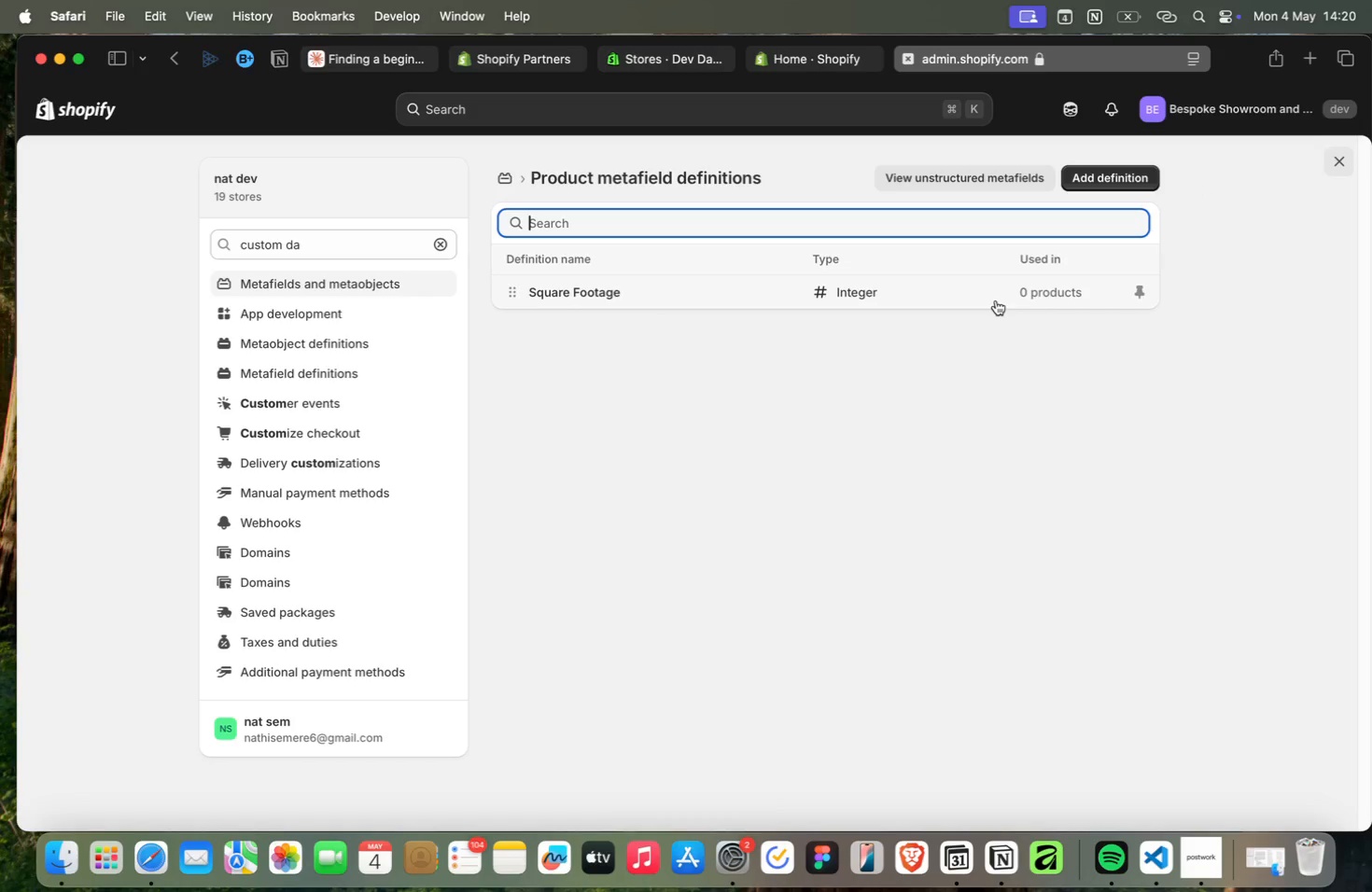 
left_click([1079, 181])
 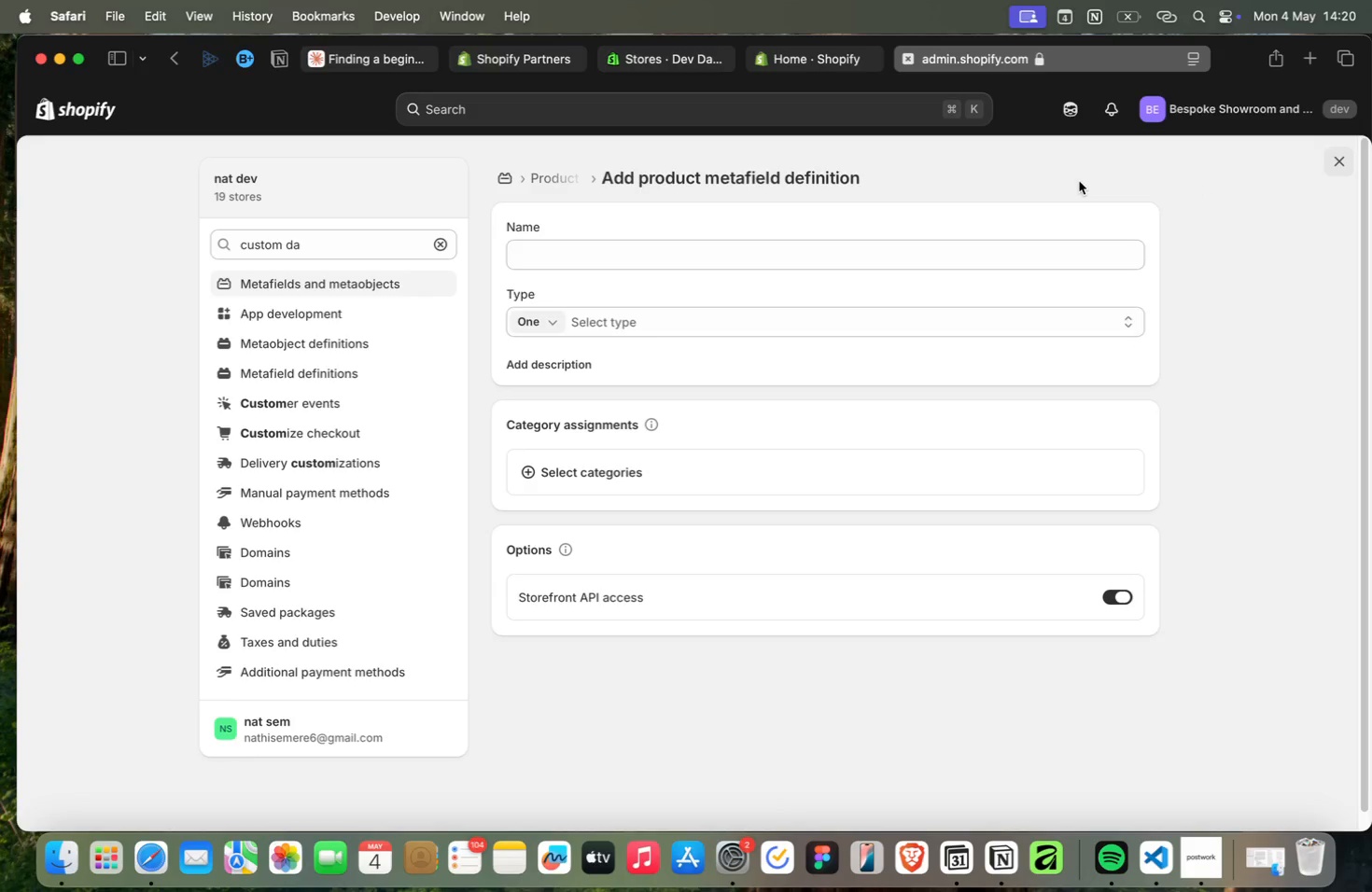 
left_click([726, 249])
 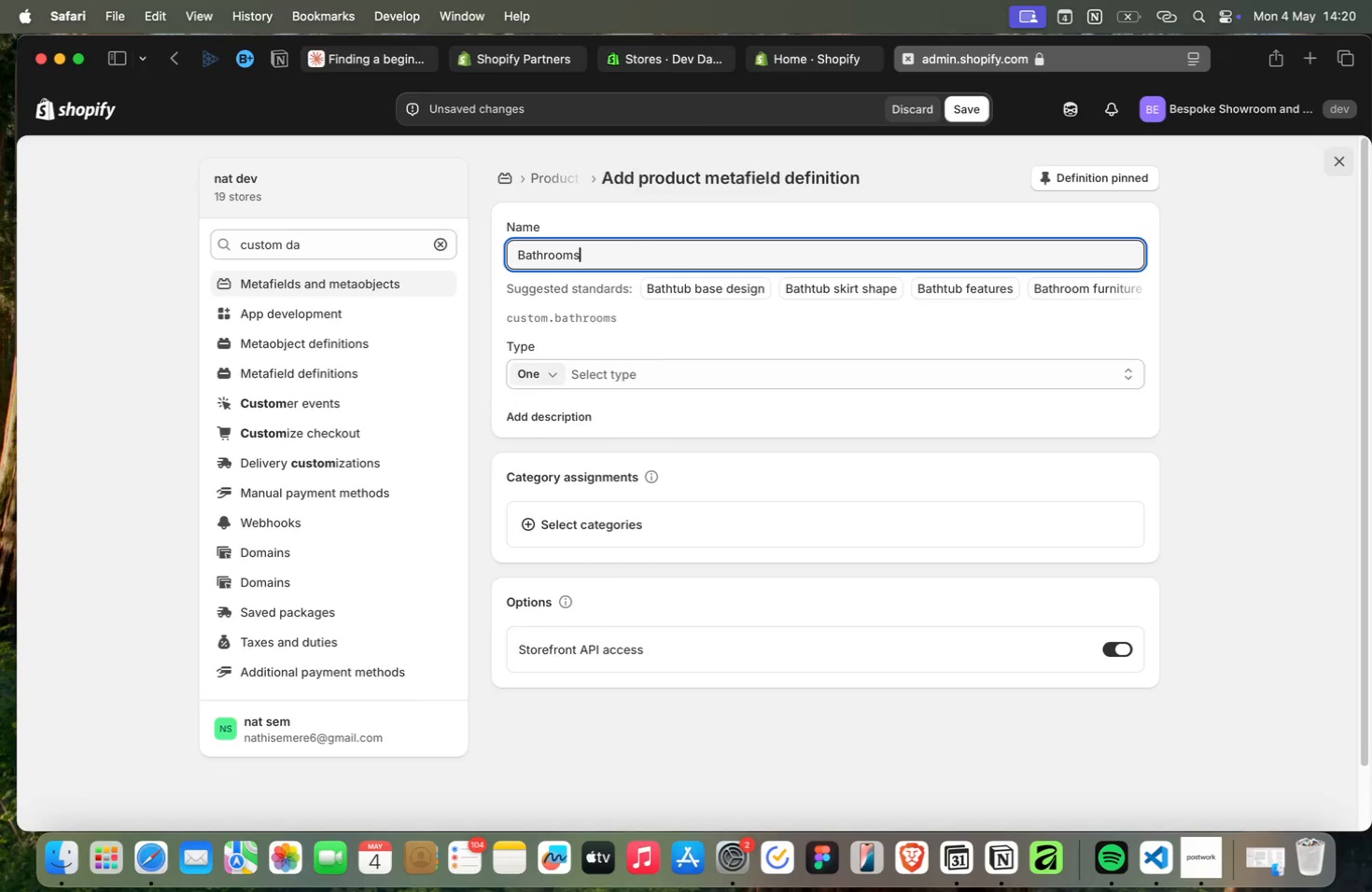 
type(Bathrooms)
 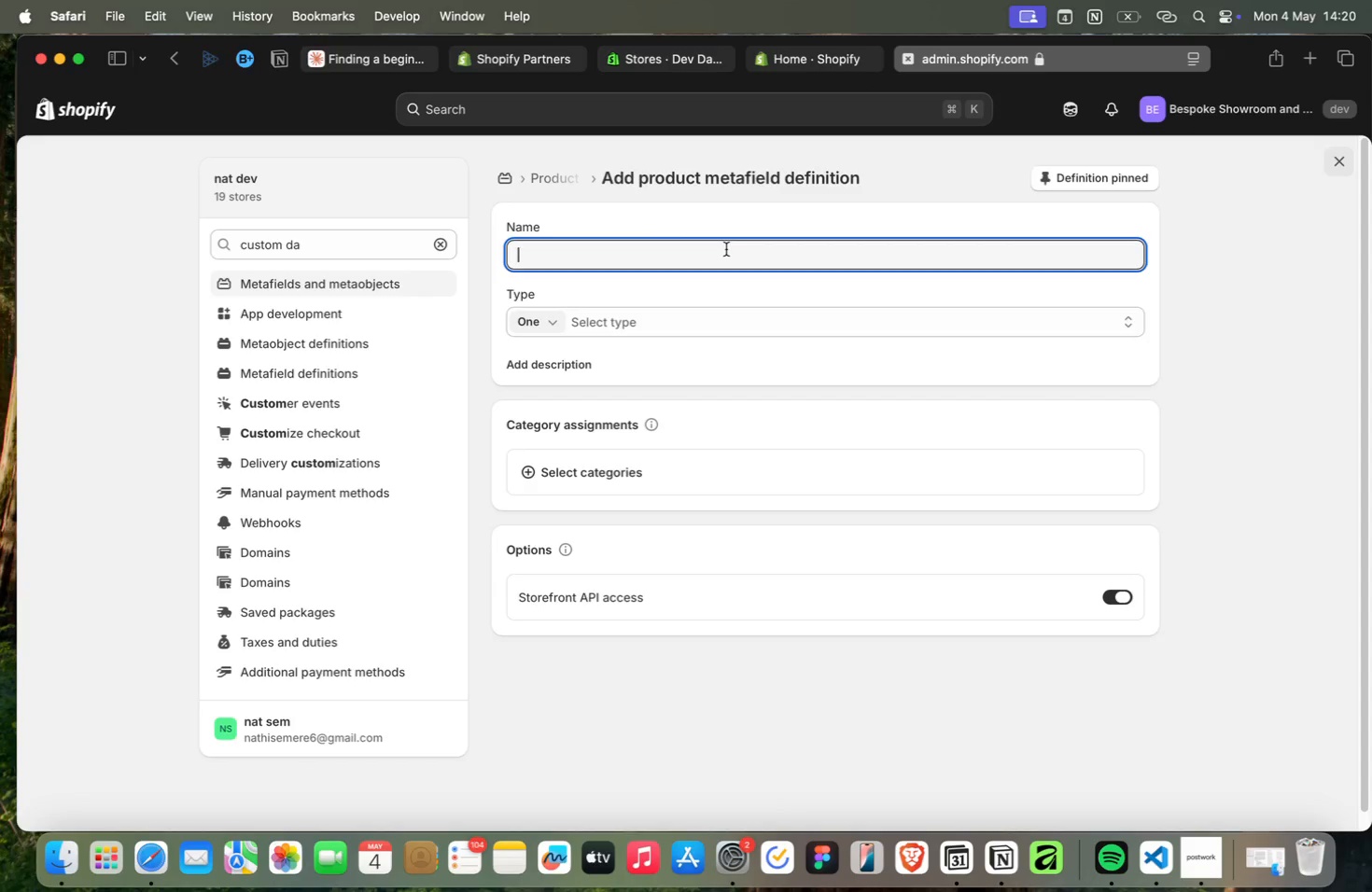 
left_click([624, 345])
 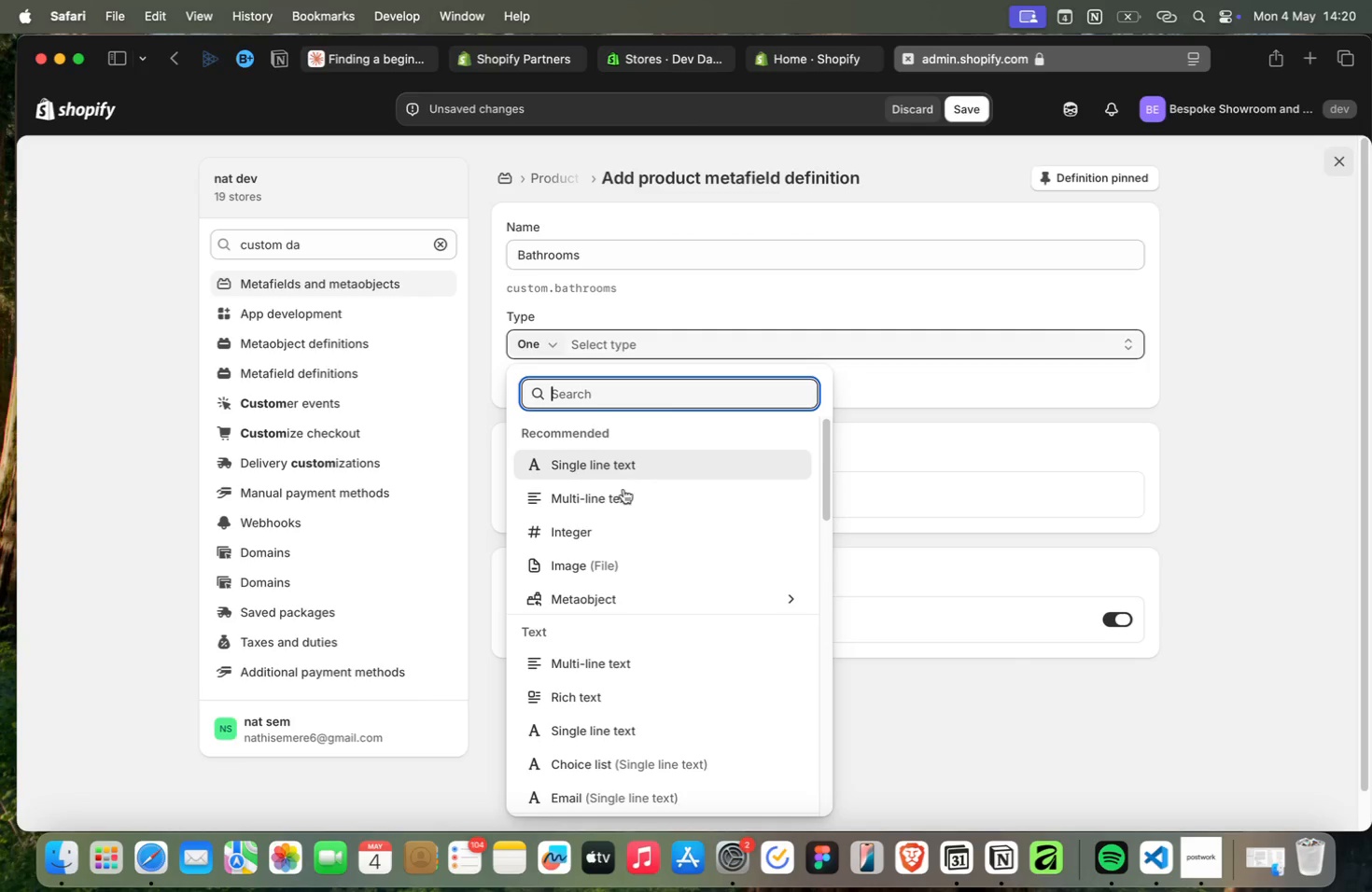 
left_click([614, 530])
 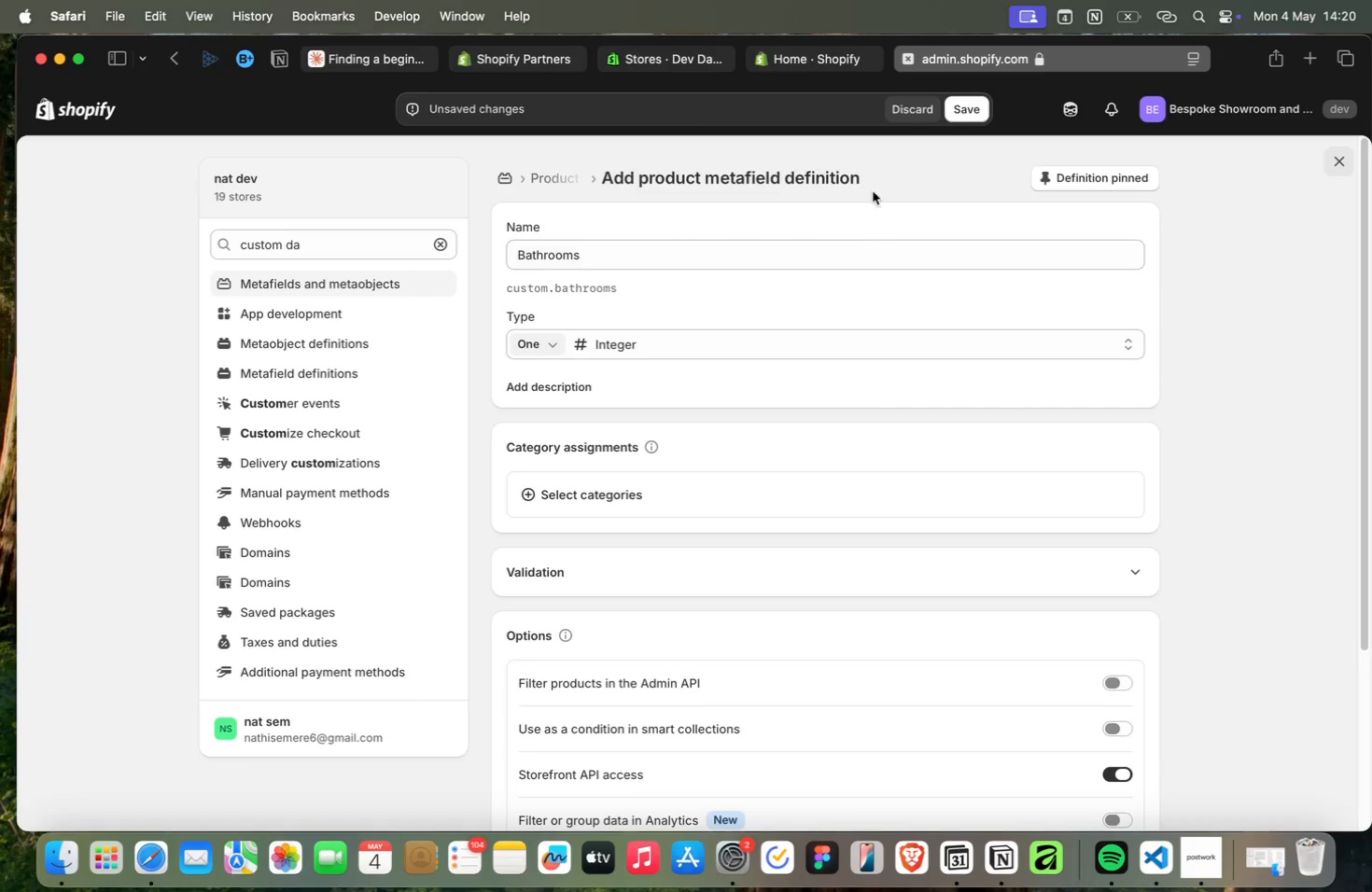 
left_click([978, 113])
 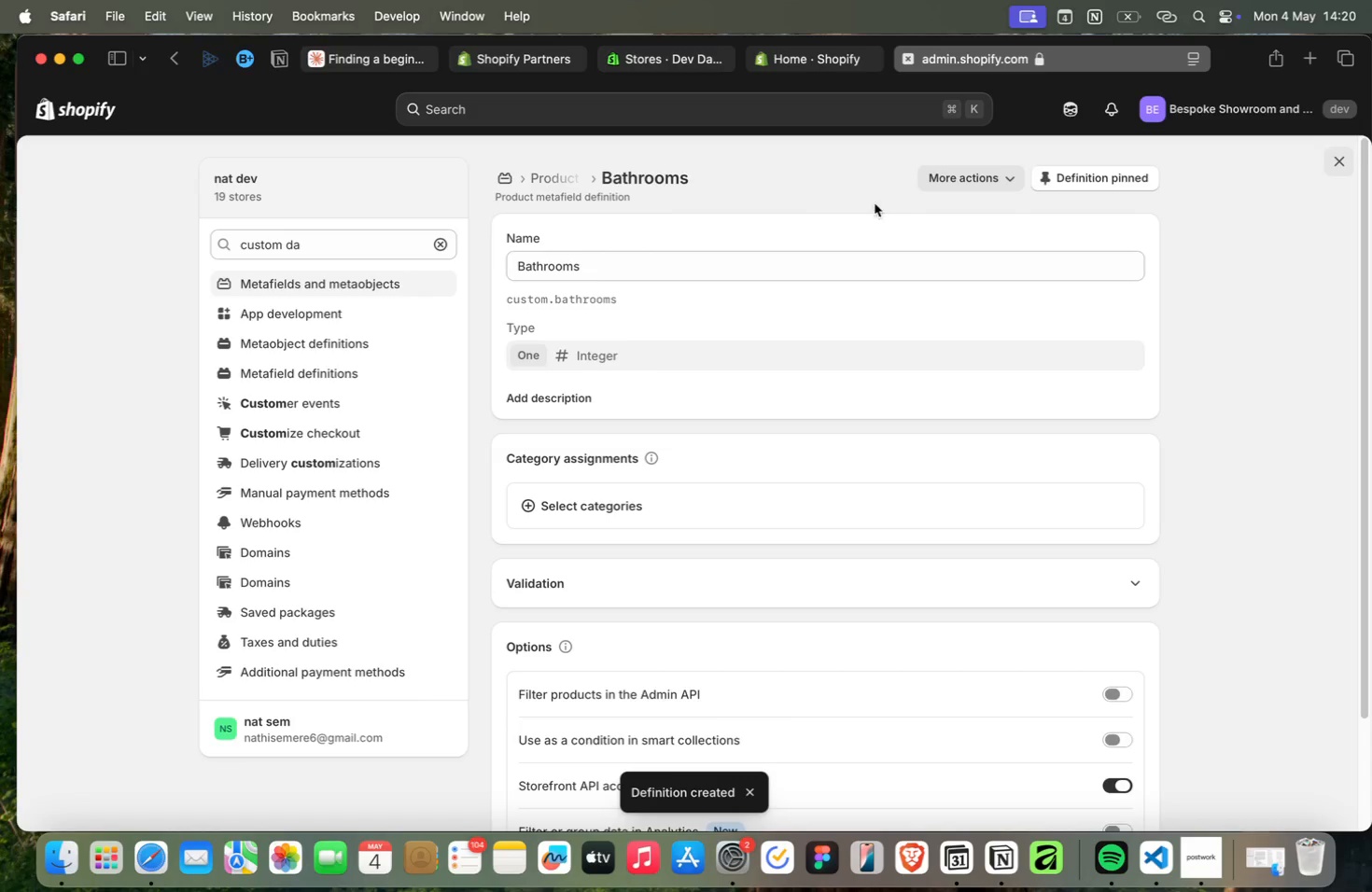 
wait(9.5)
 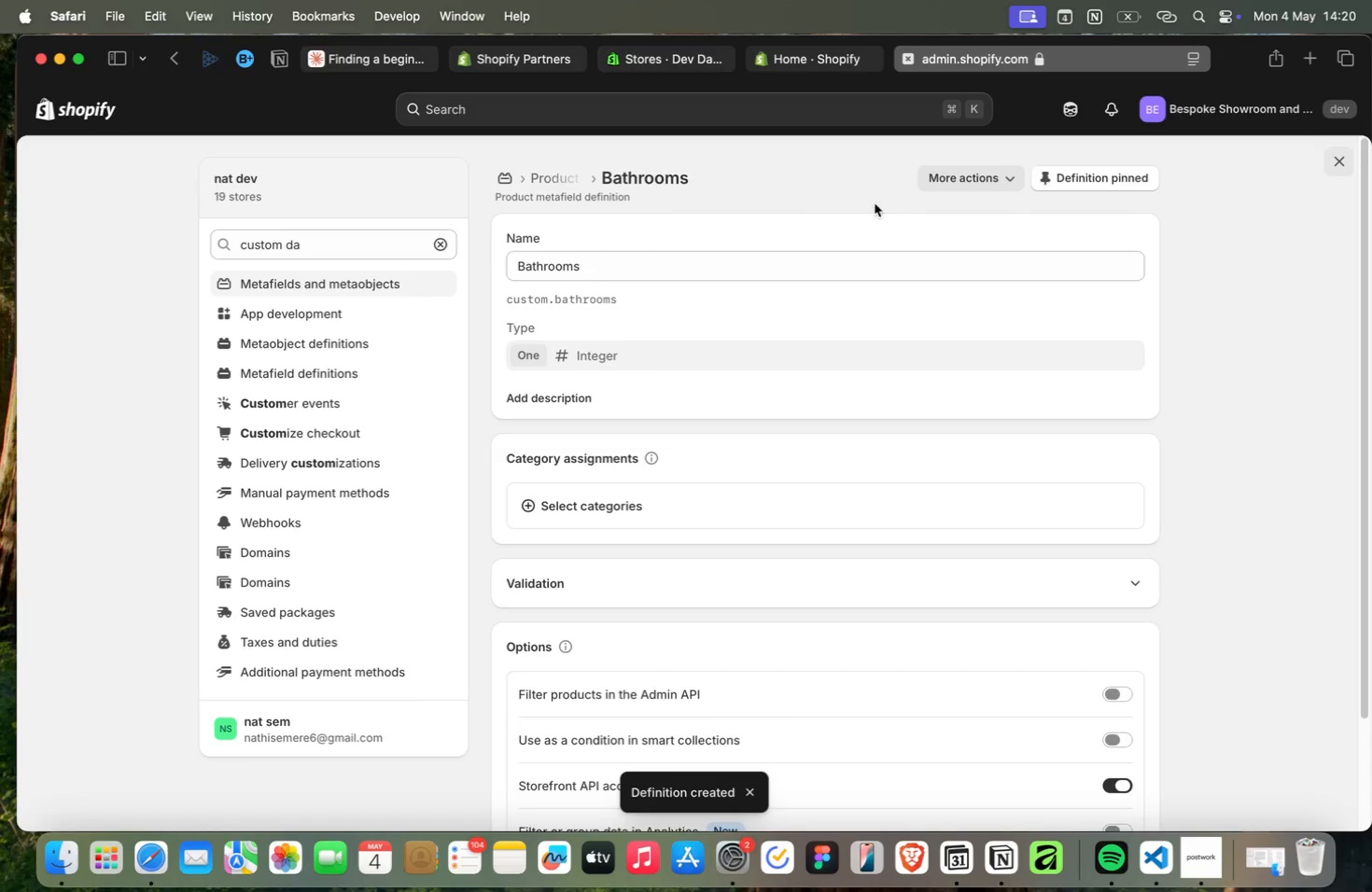 
left_click([573, 188])
 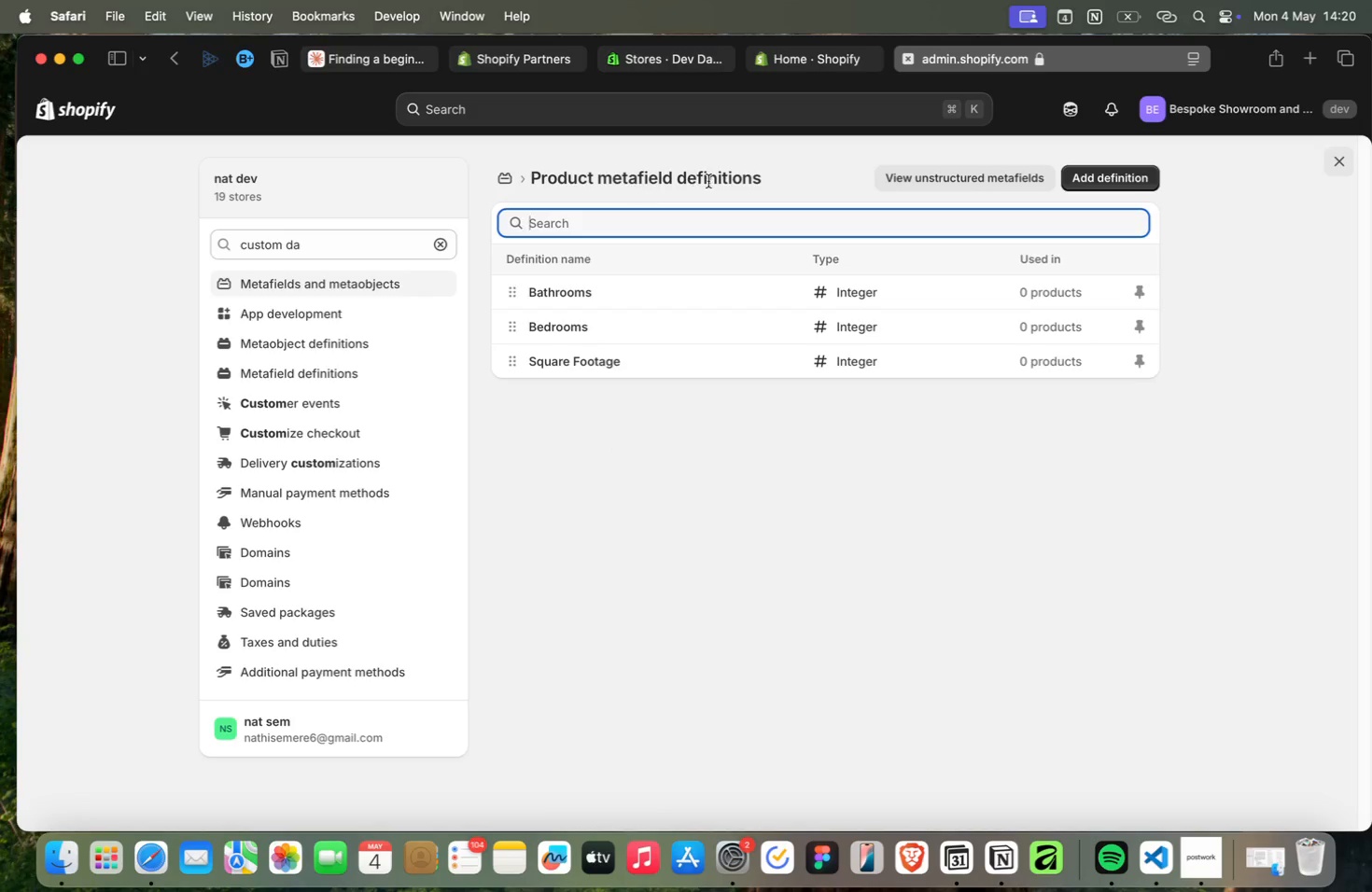 
left_click([1107, 181])
 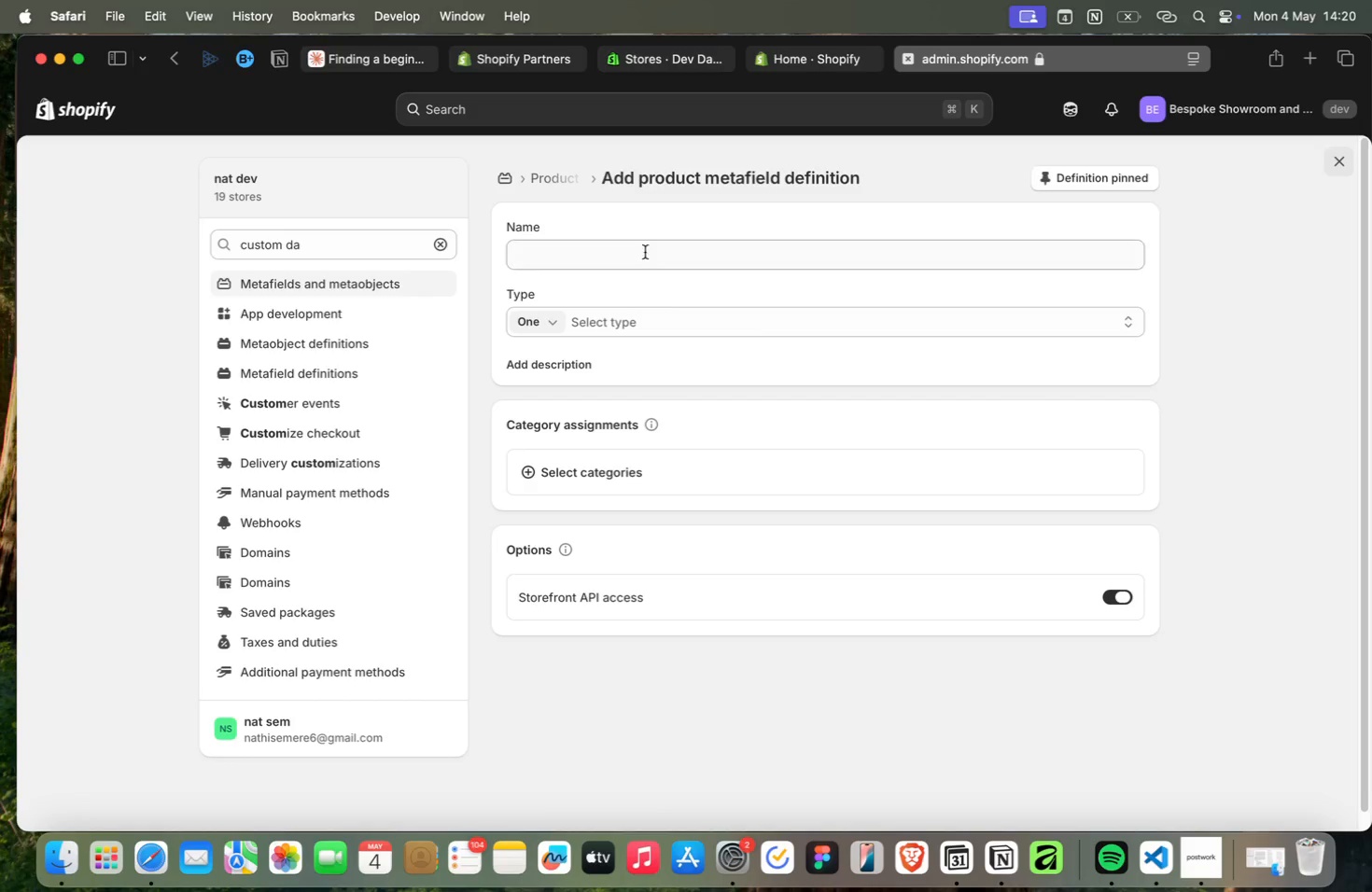 
left_click([644, 257])
 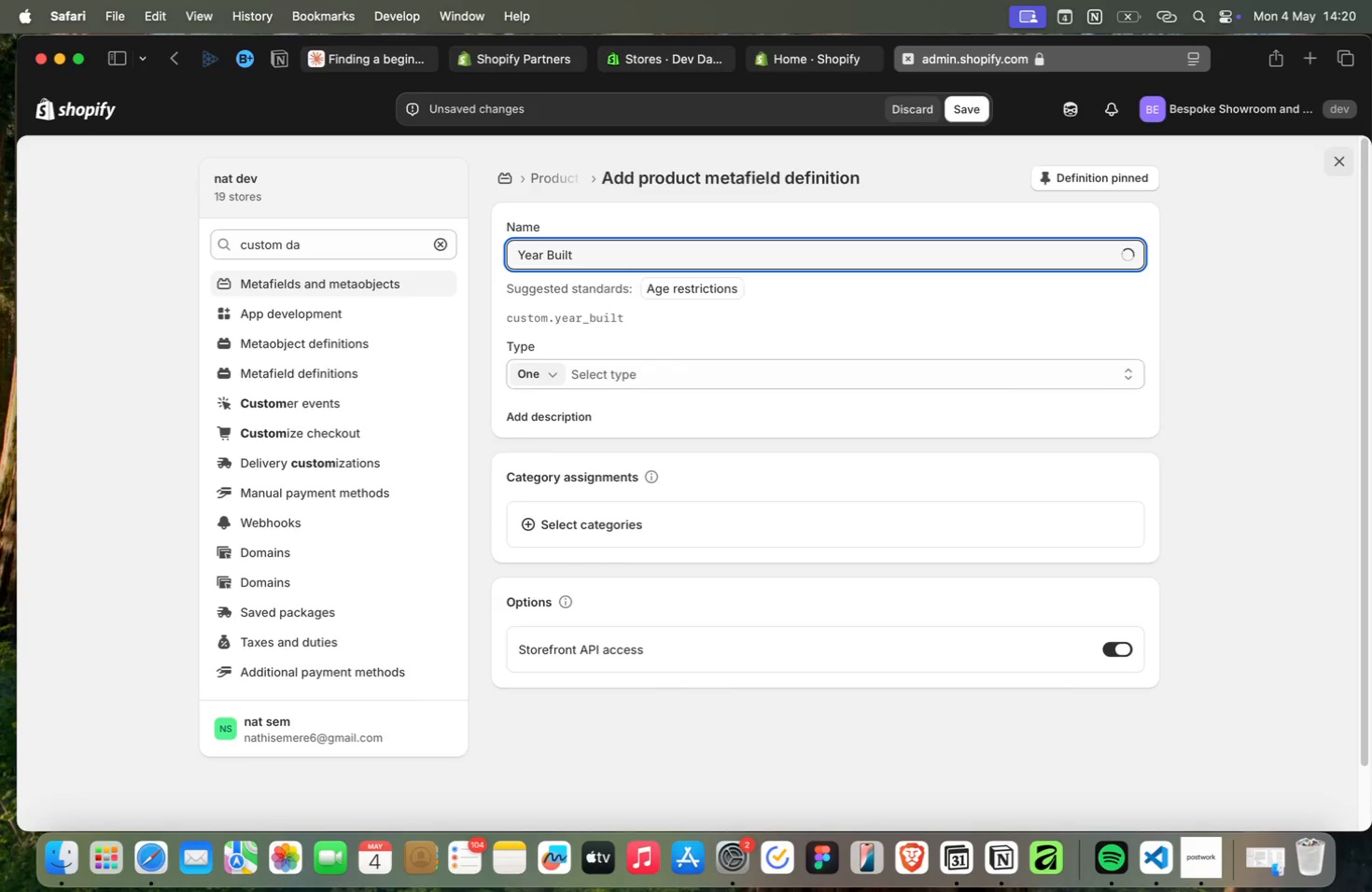 
type(Year Built)
 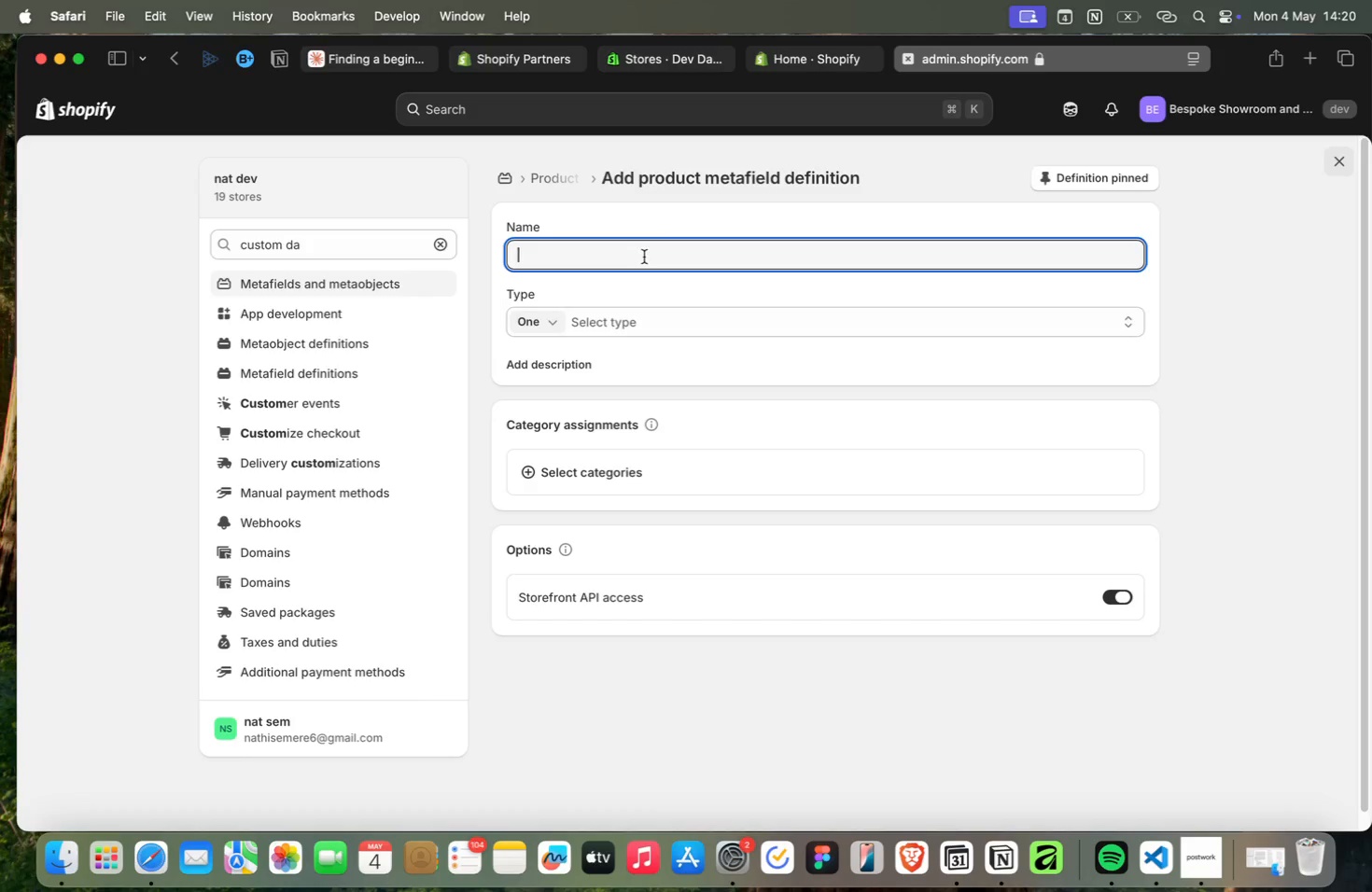 
wait(5.78)
 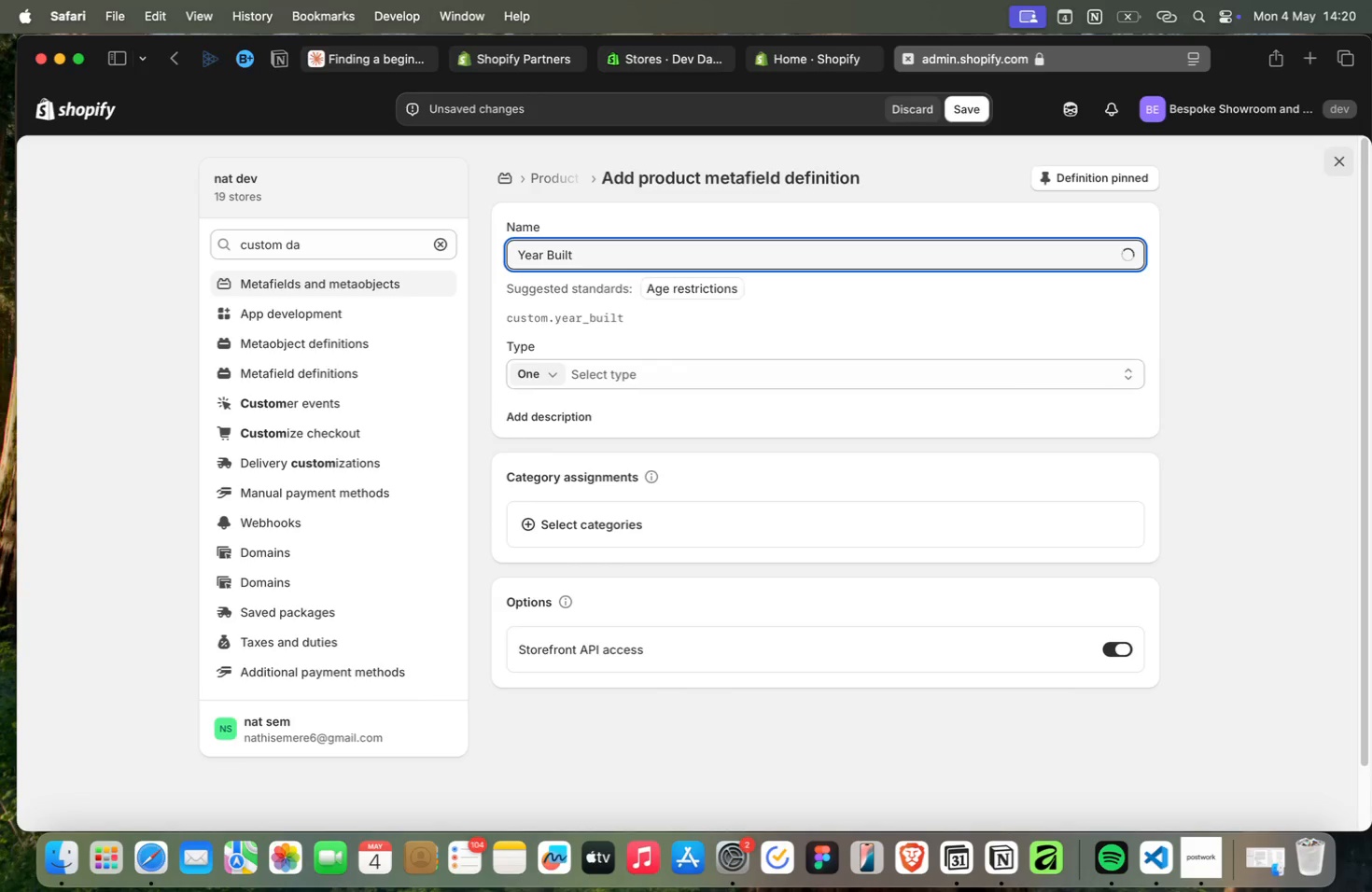 
left_click([666, 344])
 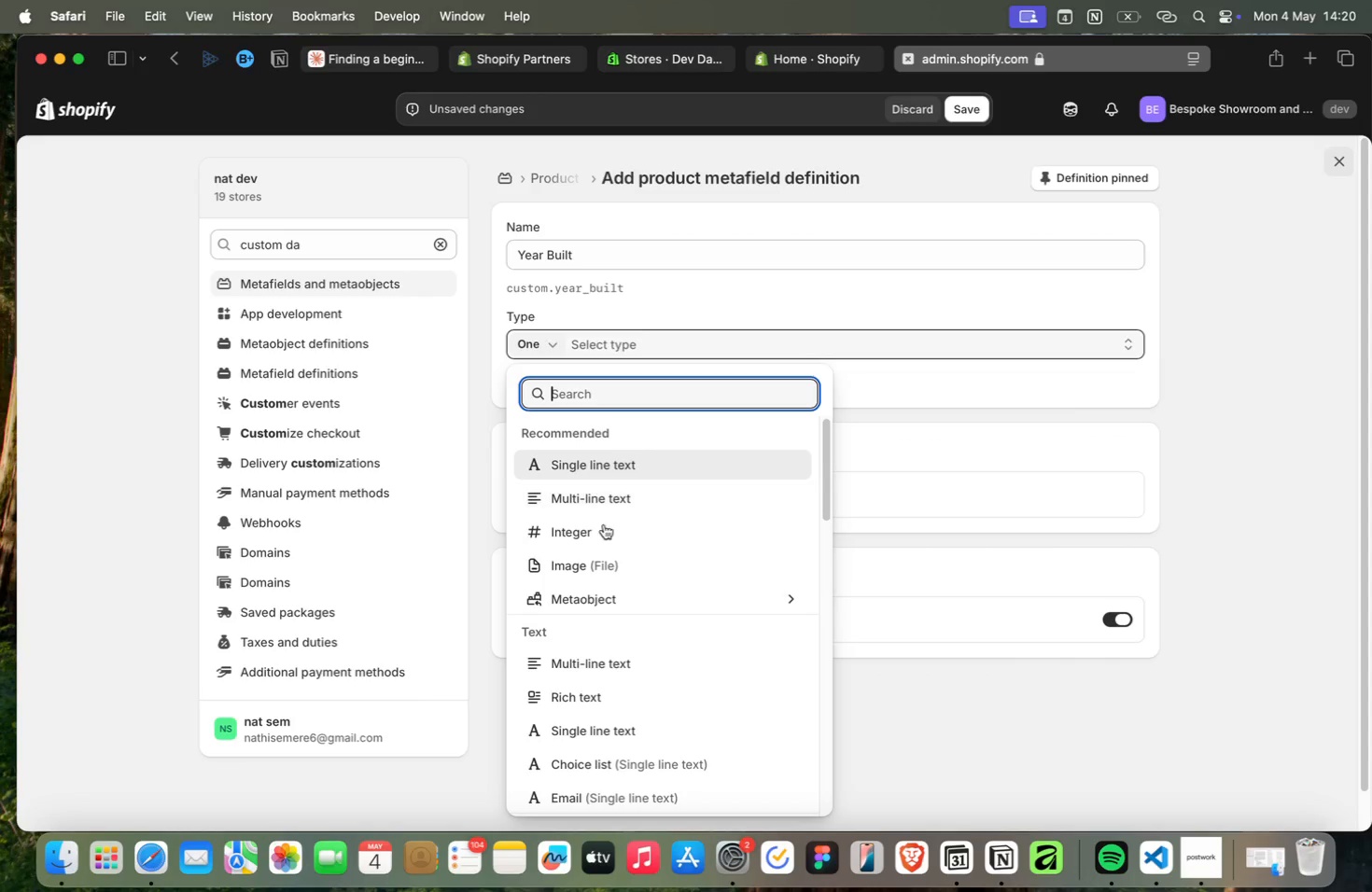 
left_click([604, 524])
 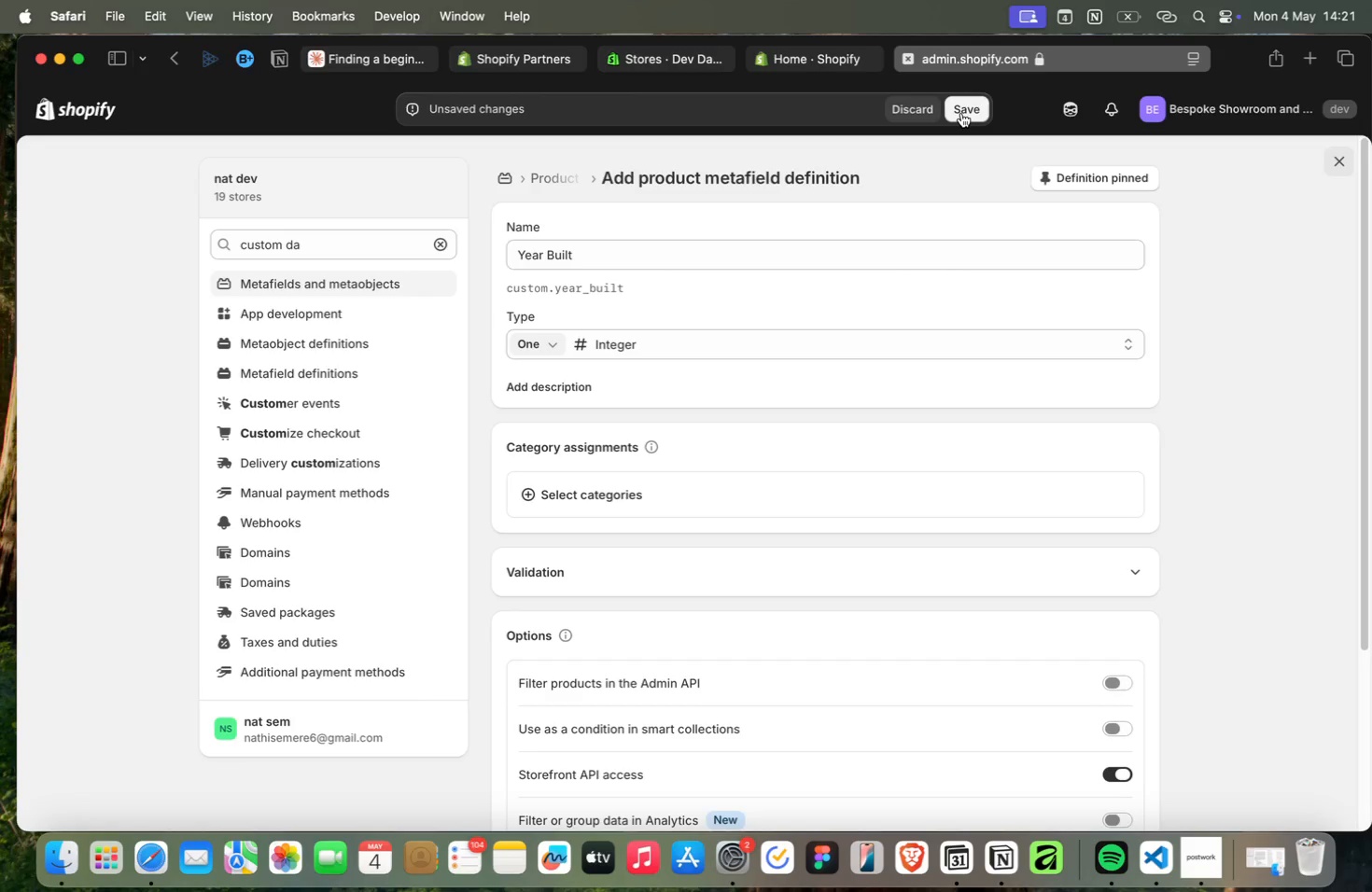 
left_click([961, 113])
 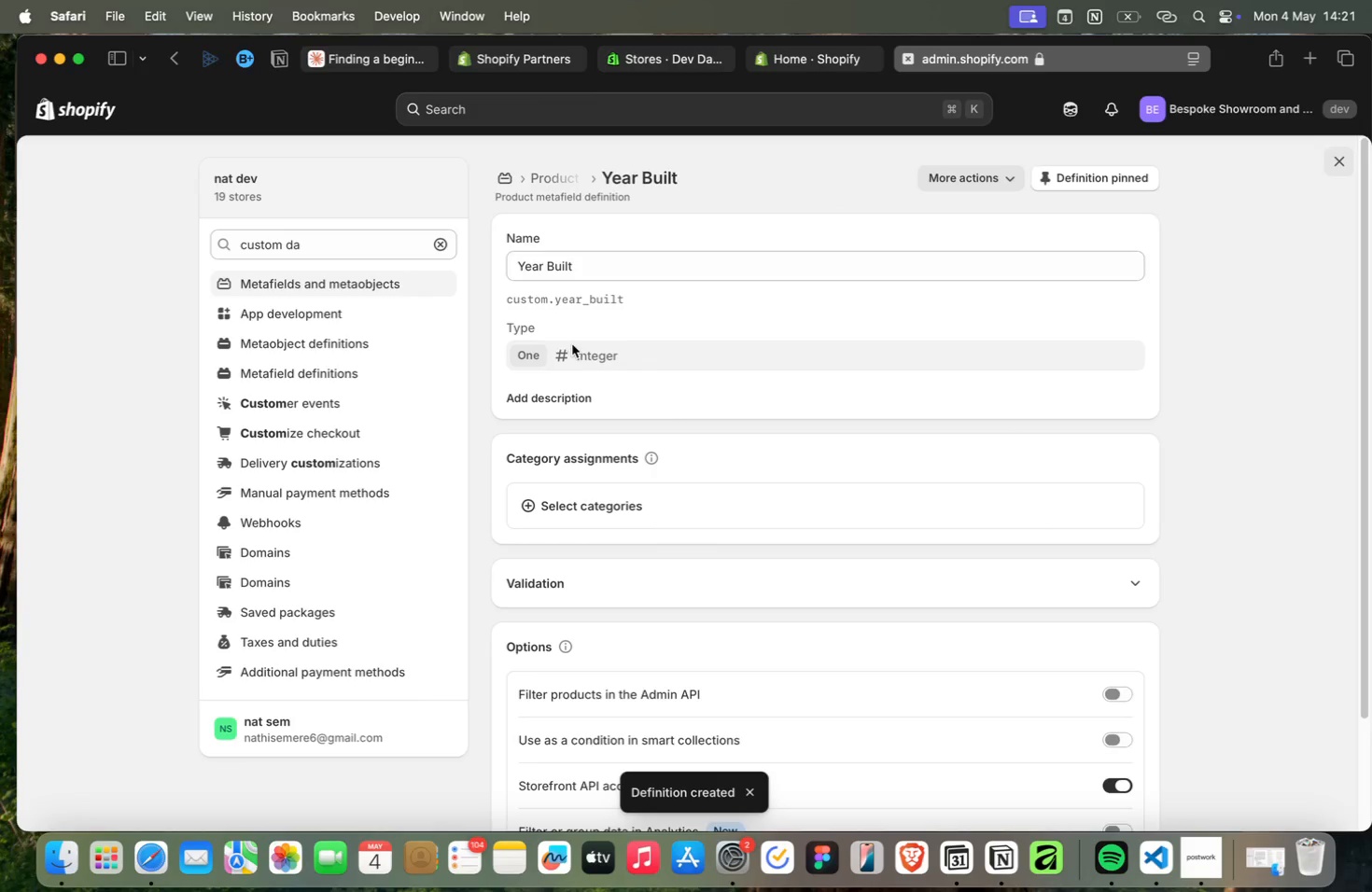 
left_click([552, 184])
 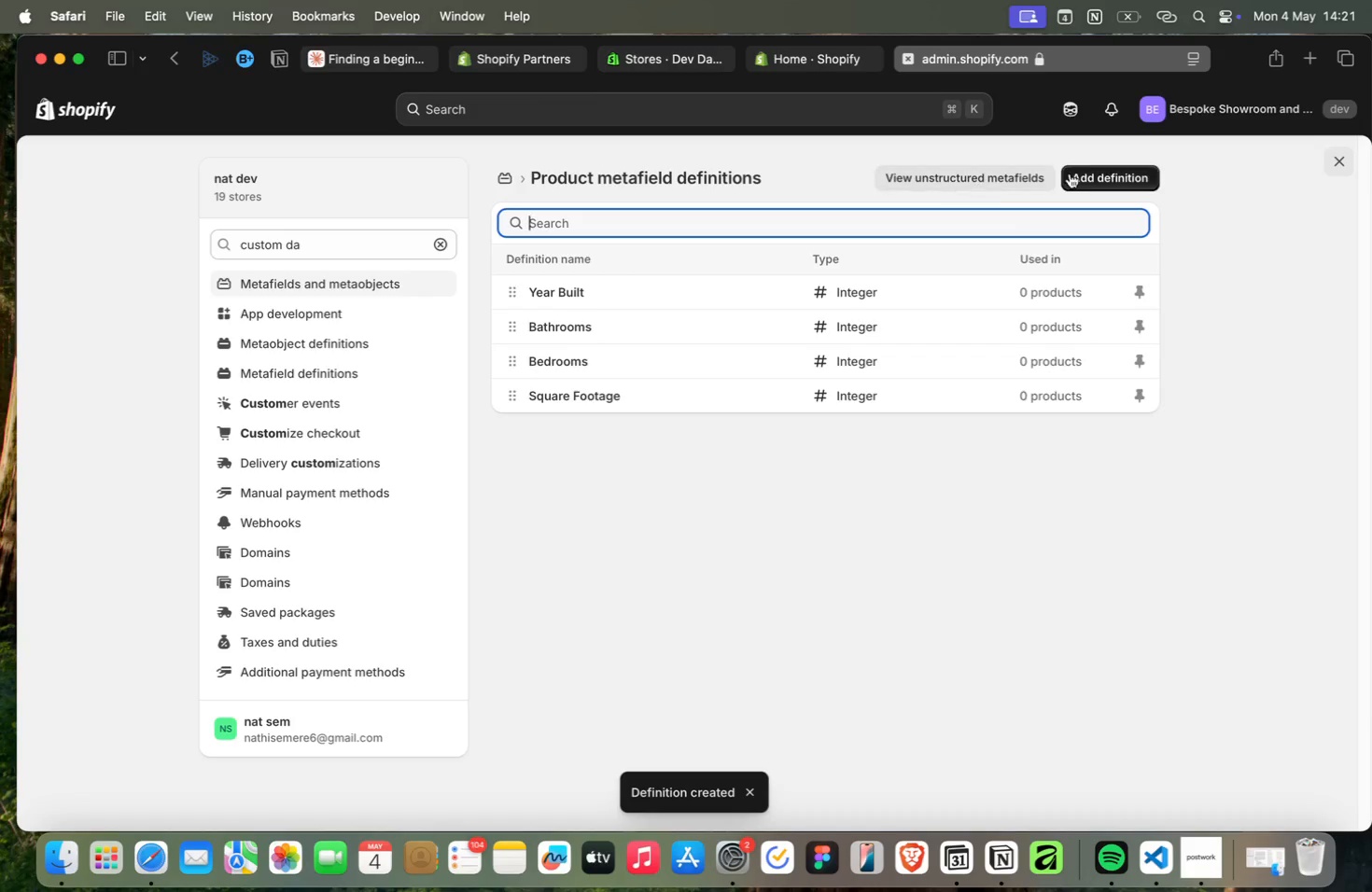 
left_click([1109, 170])
 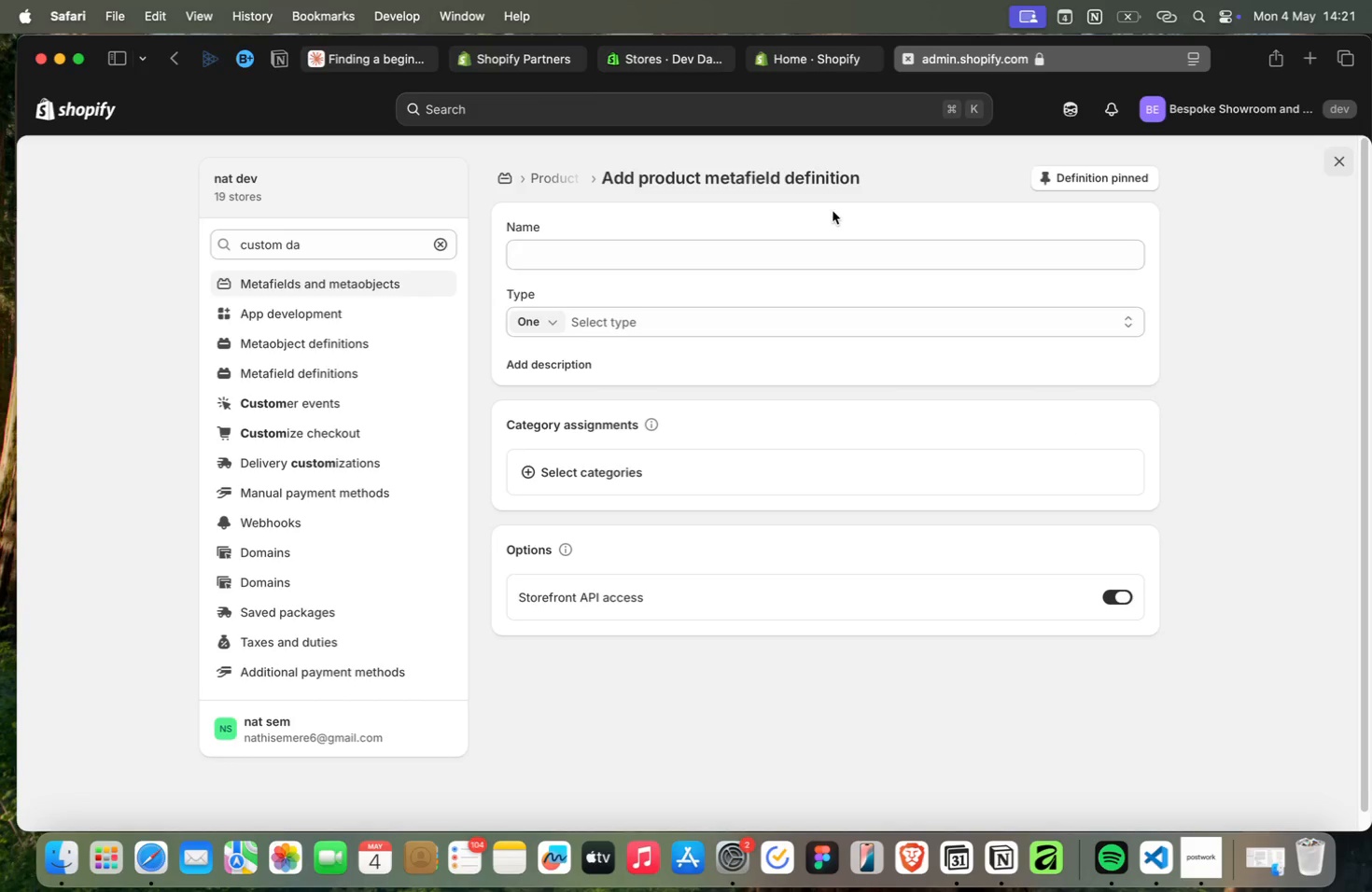 
left_click([693, 253])
 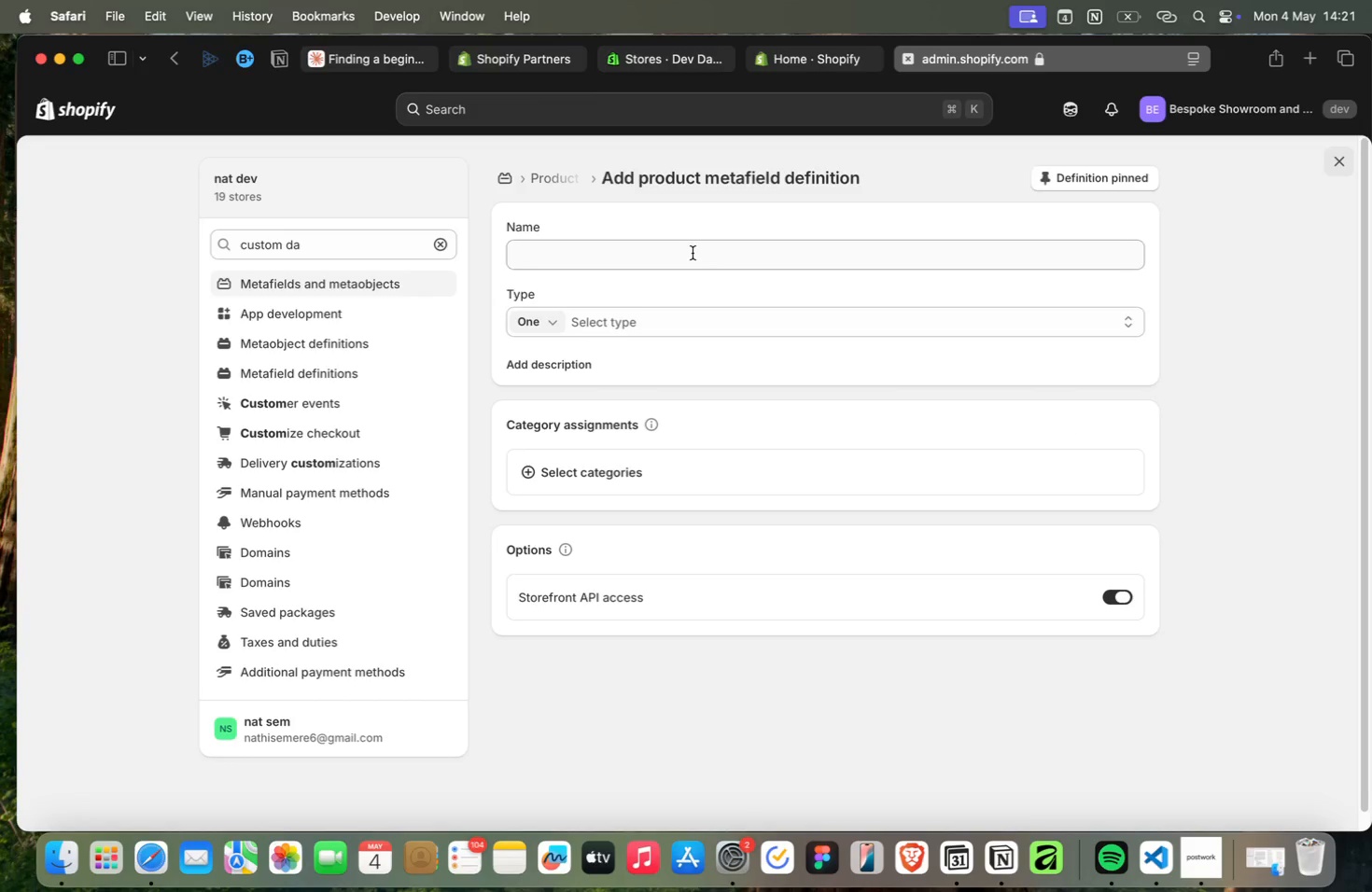 
type(Property Status)
 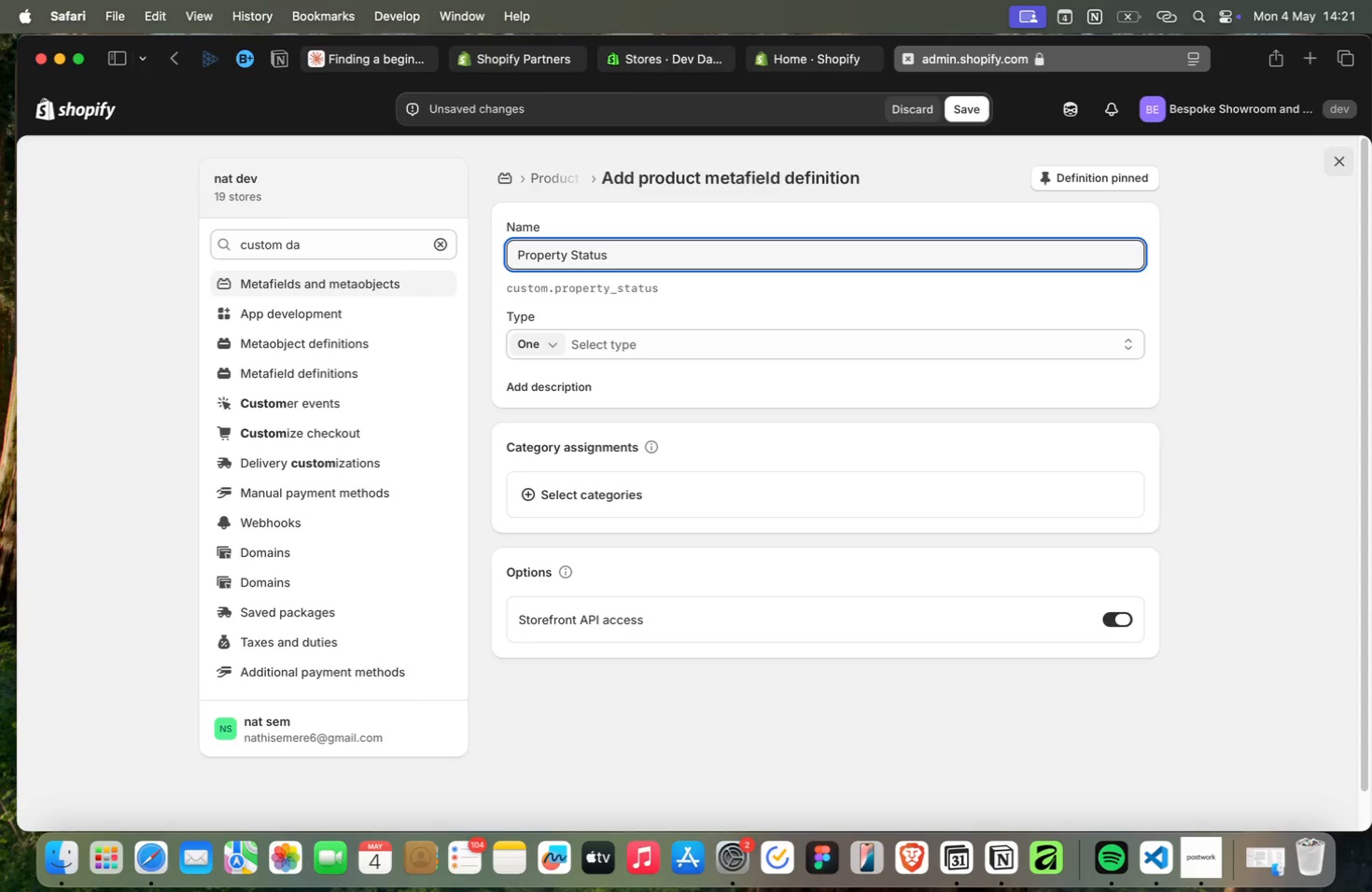 
wait(12.62)
 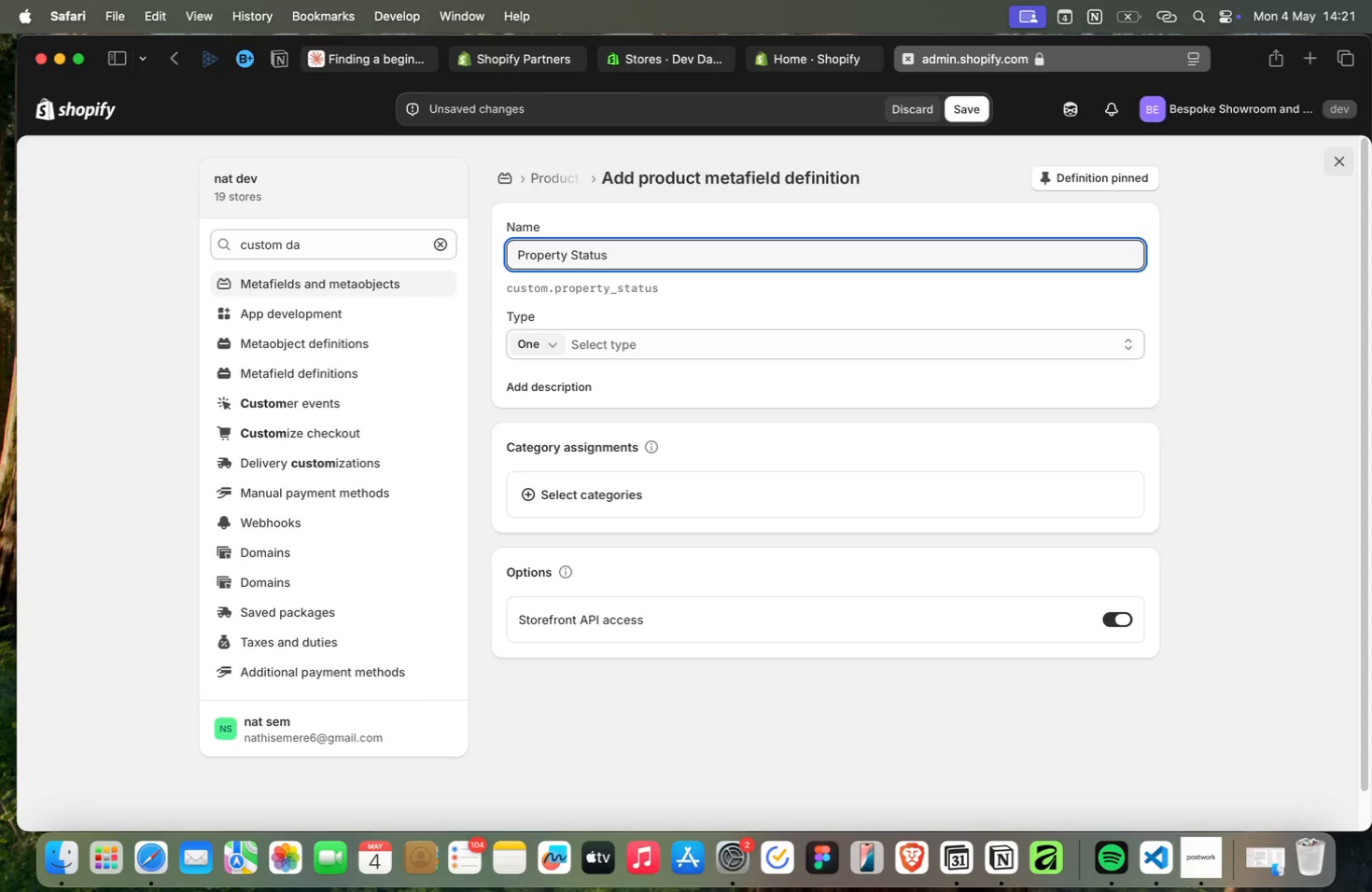 
left_click([680, 341])
 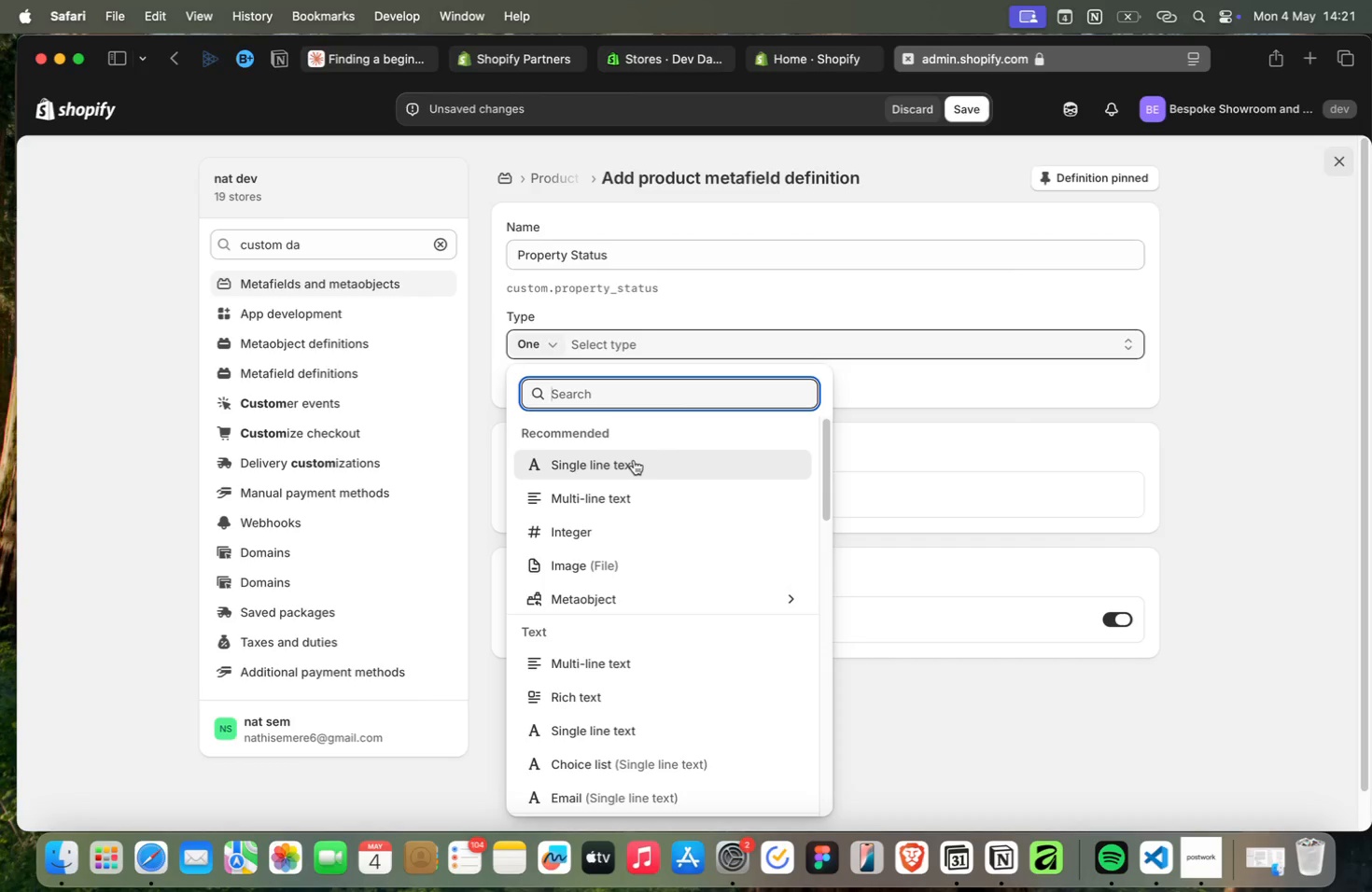 
left_click([634, 460])
 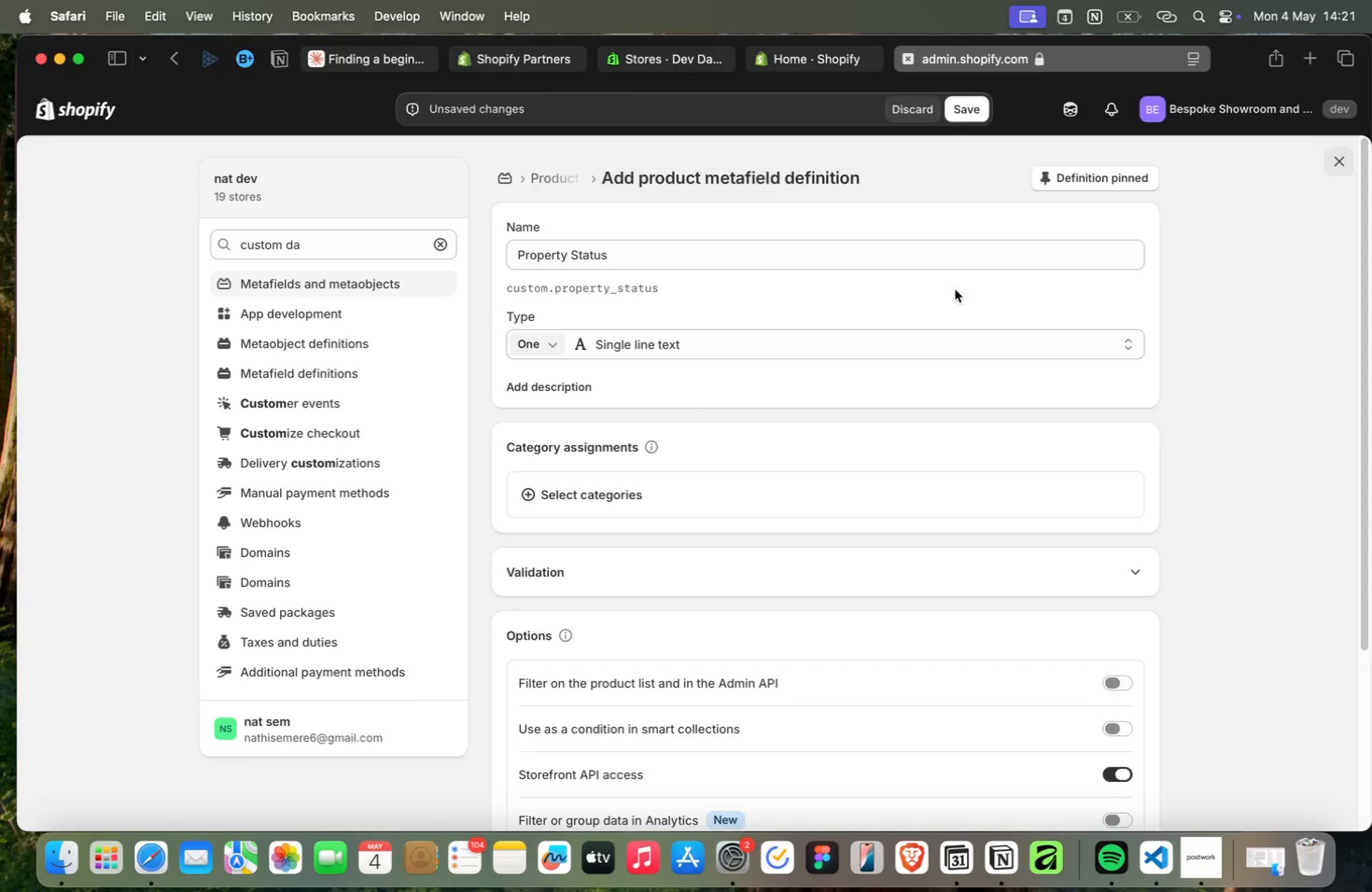 
left_click([967, 113])
 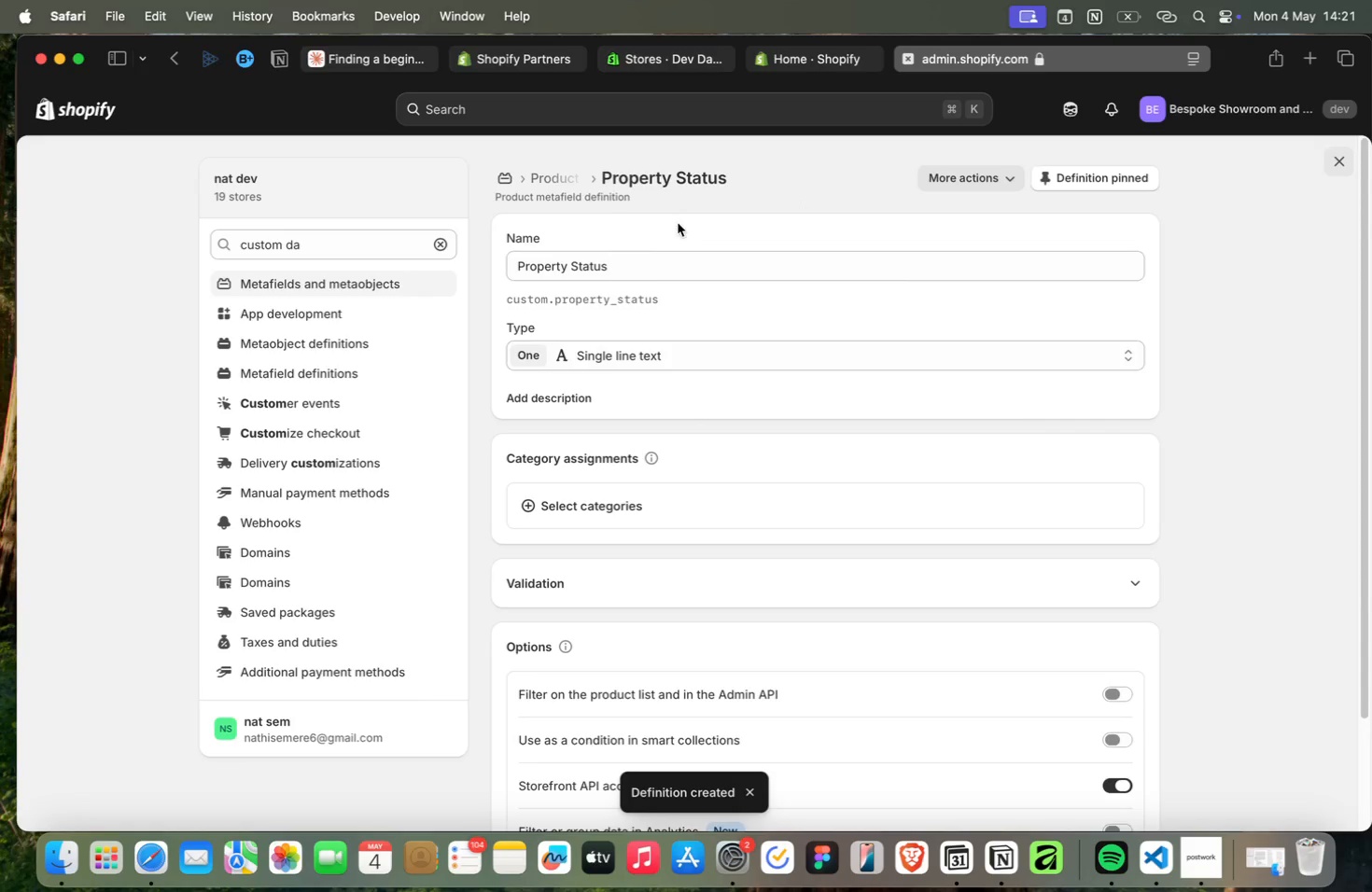 
left_click([557, 181])
 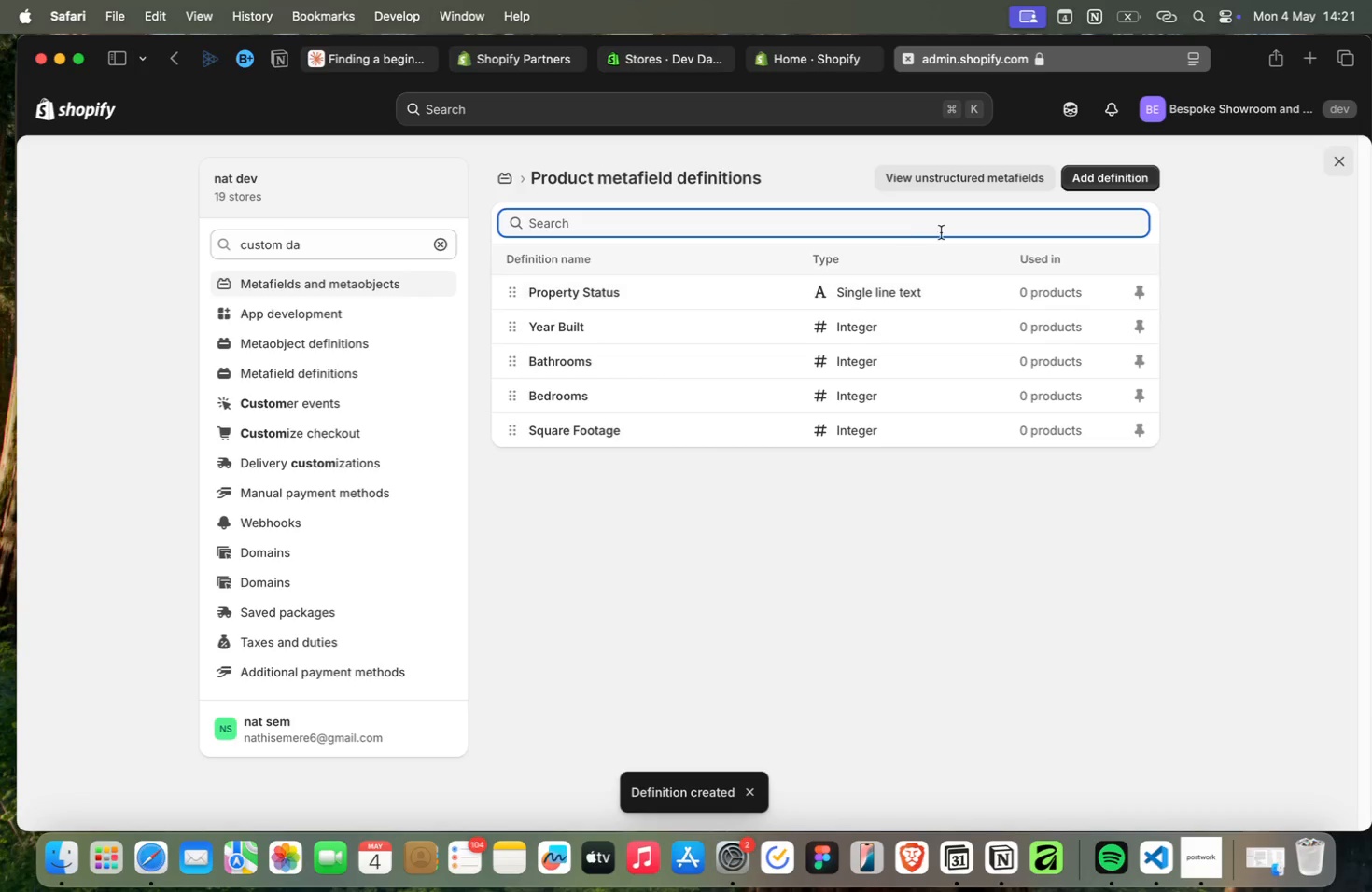 
left_click([1141, 174])
 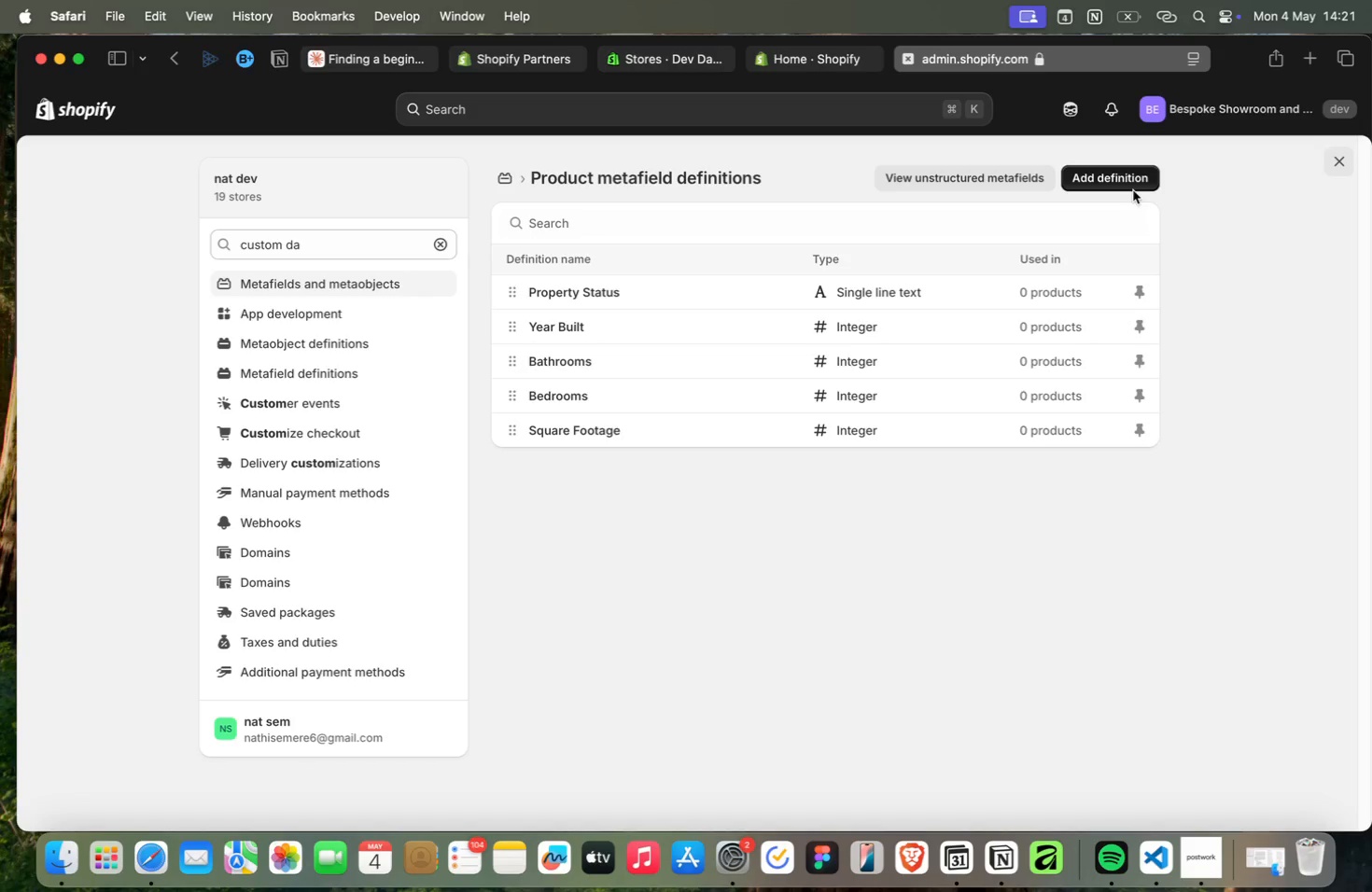 
left_click([856, 250])
 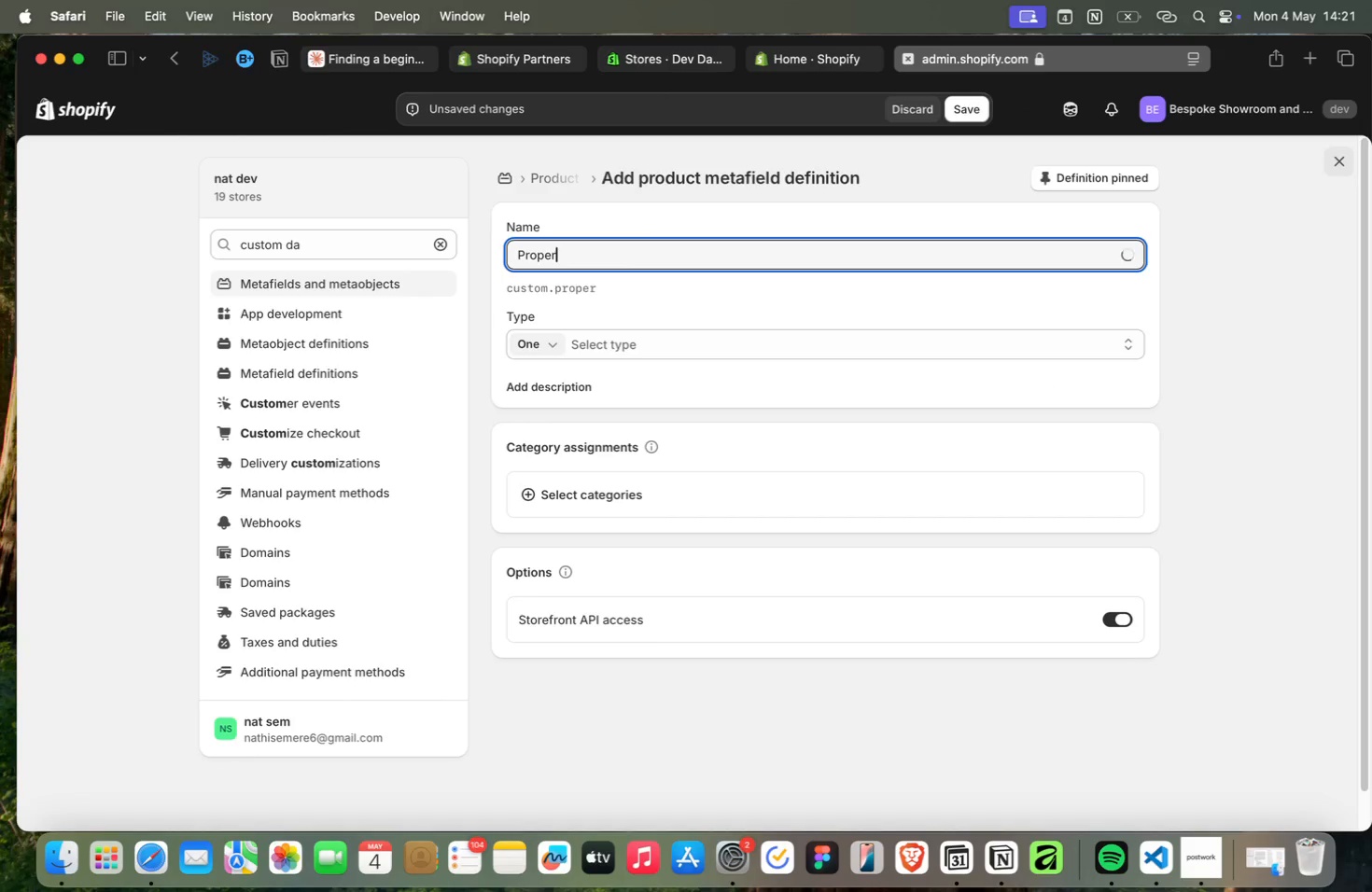 
type(Property Address)
 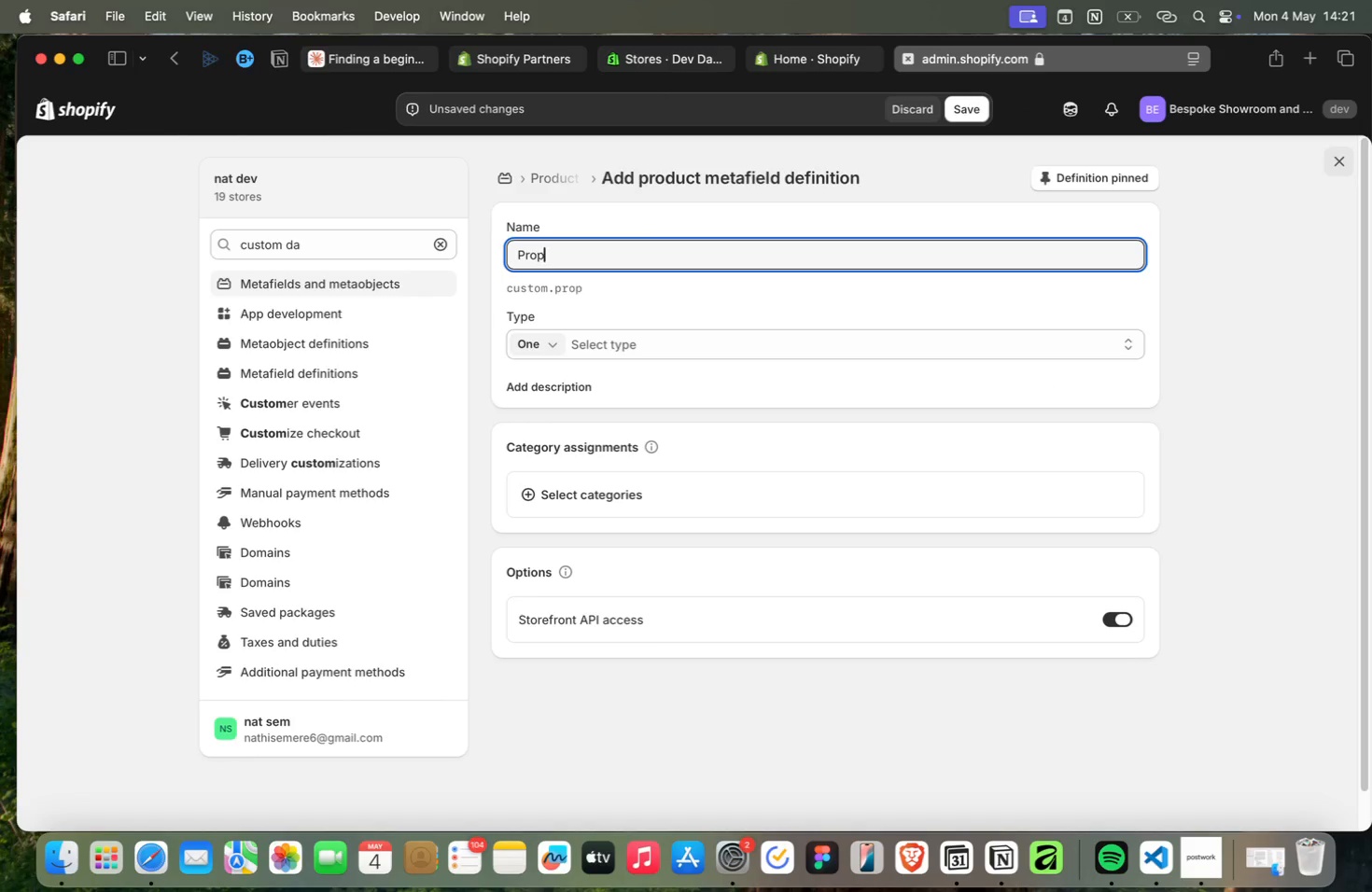 
left_click([791, 340])
 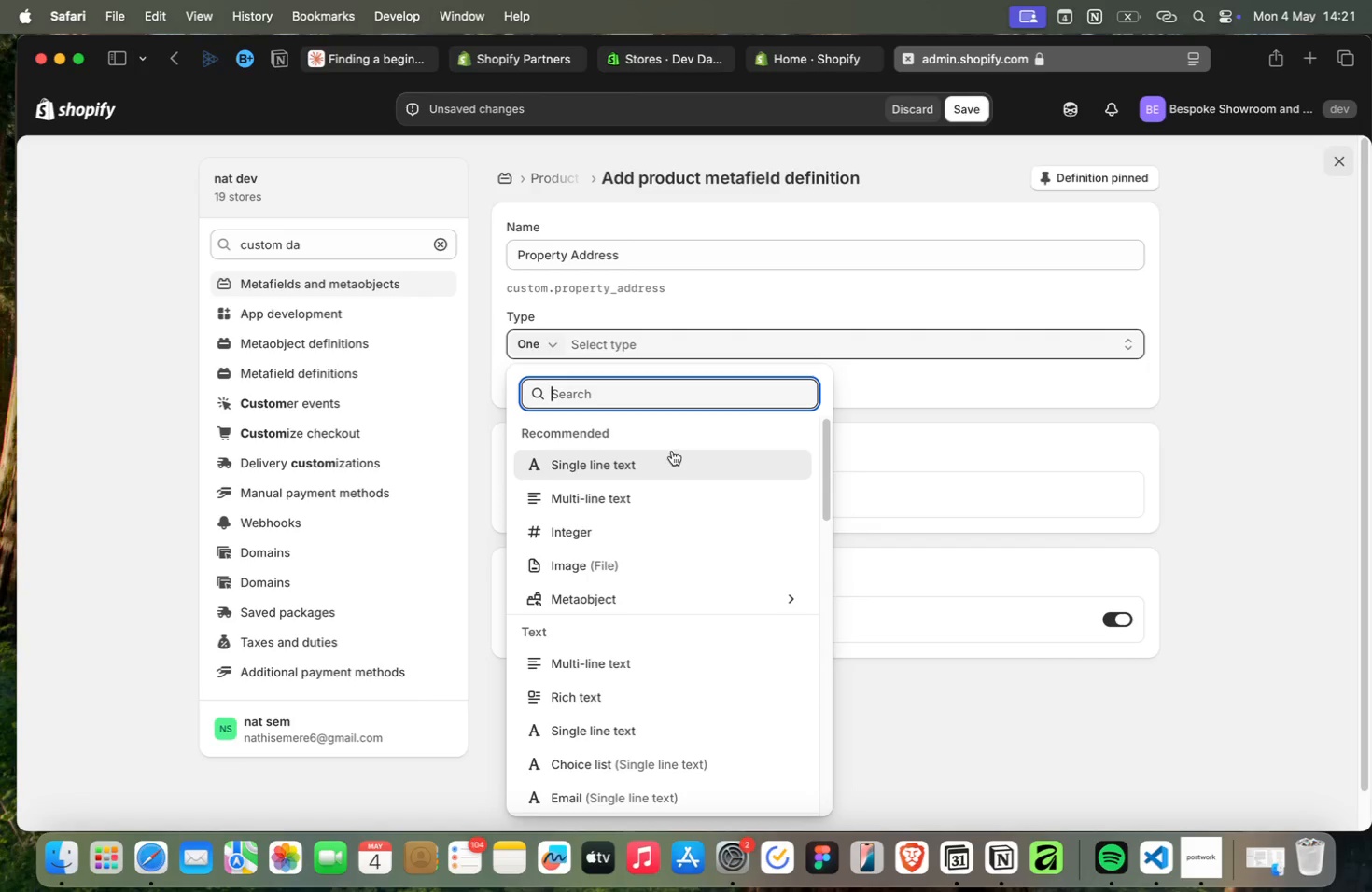 
left_click([637, 469])
 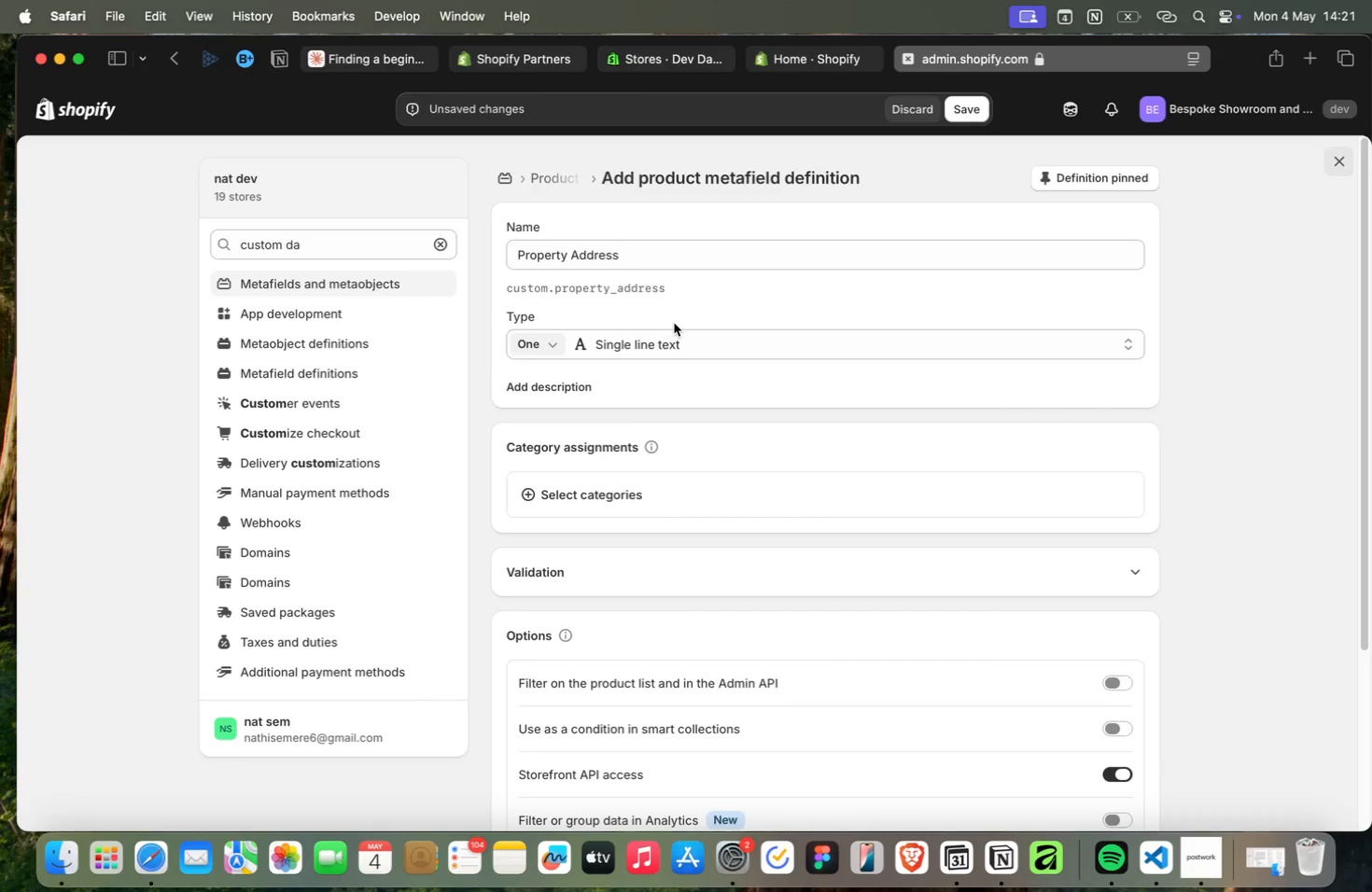 
wait(8.64)
 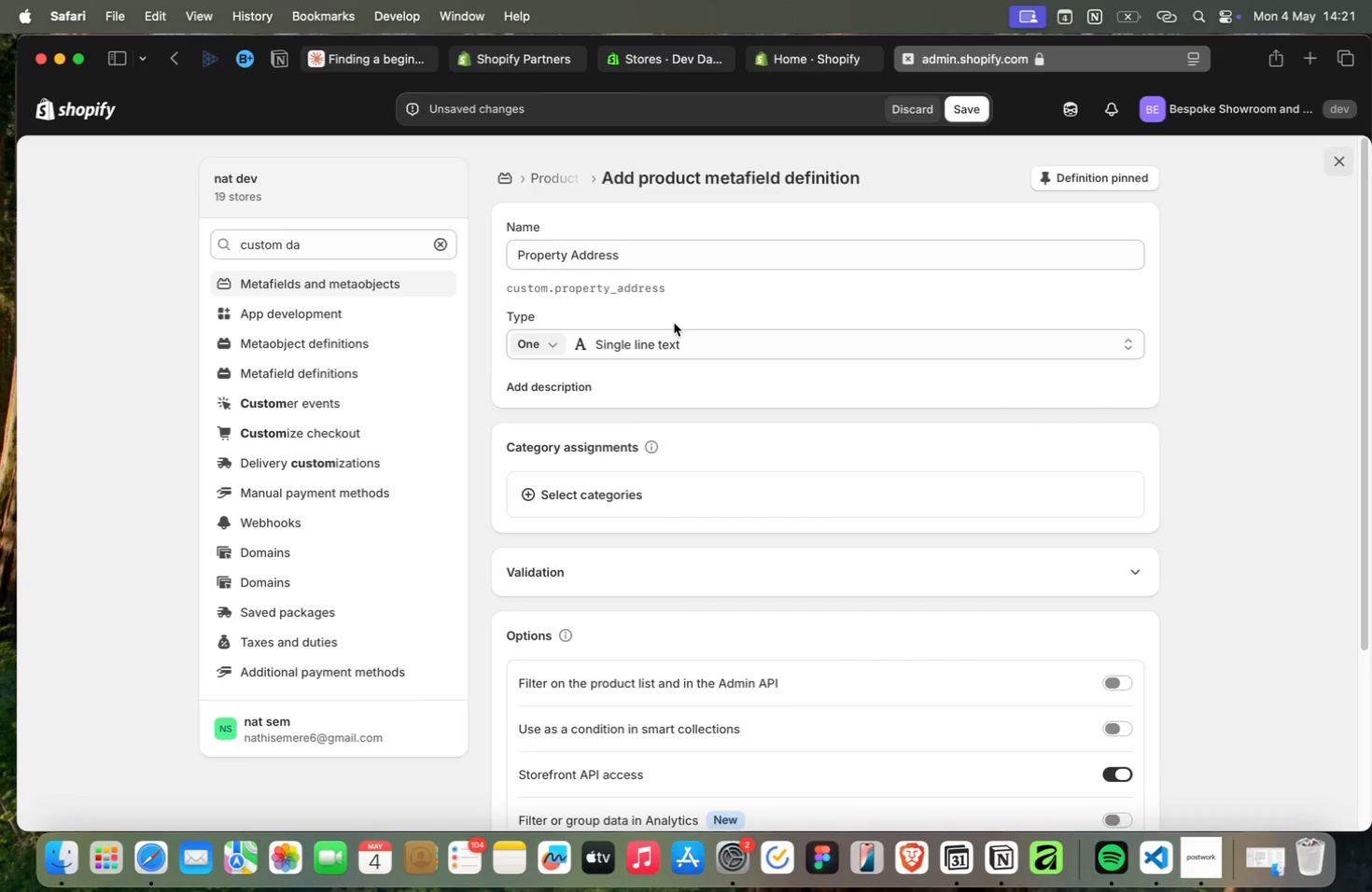 
left_click([959, 108])
 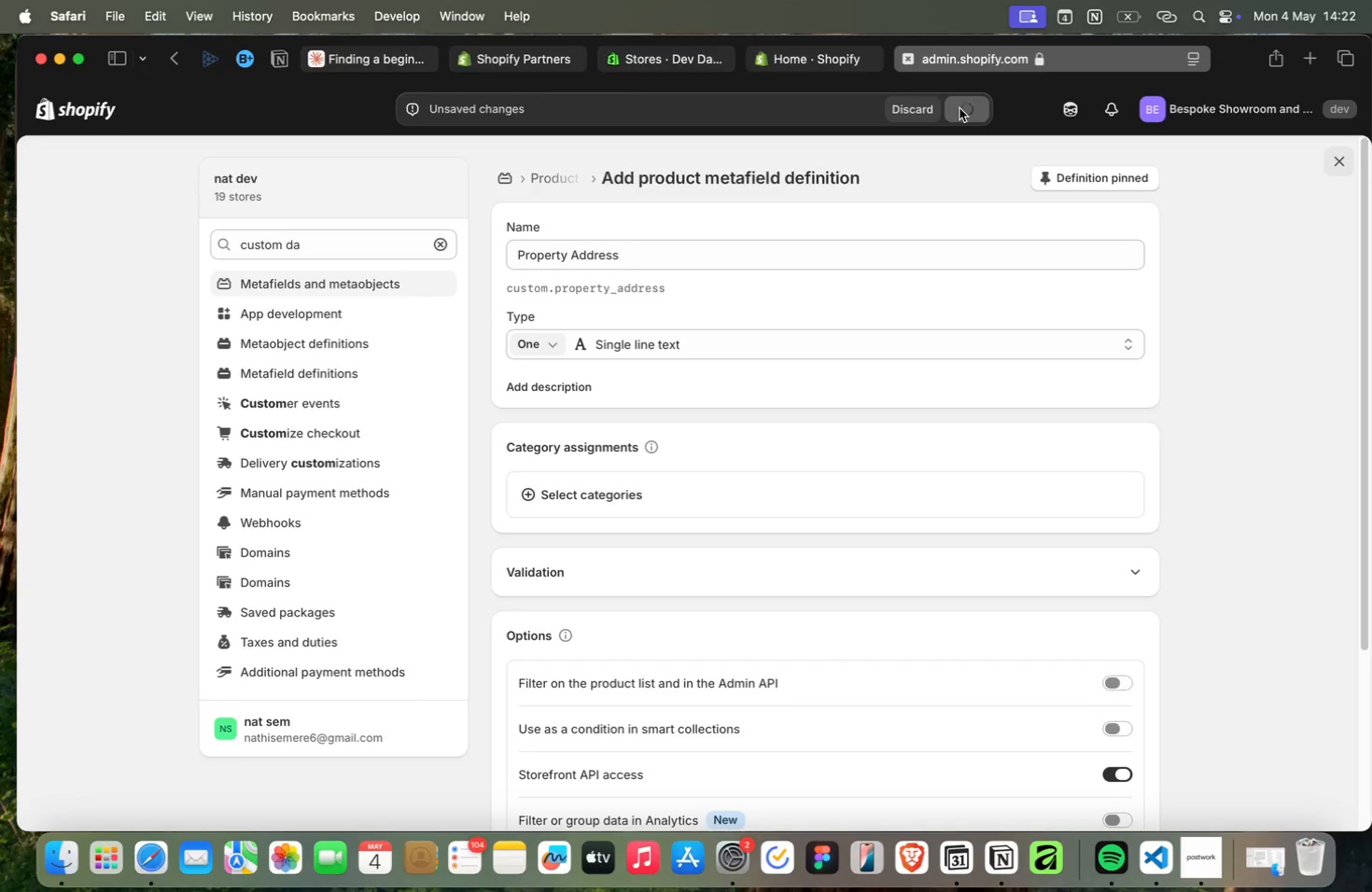 
mouse_move([923, 326])
 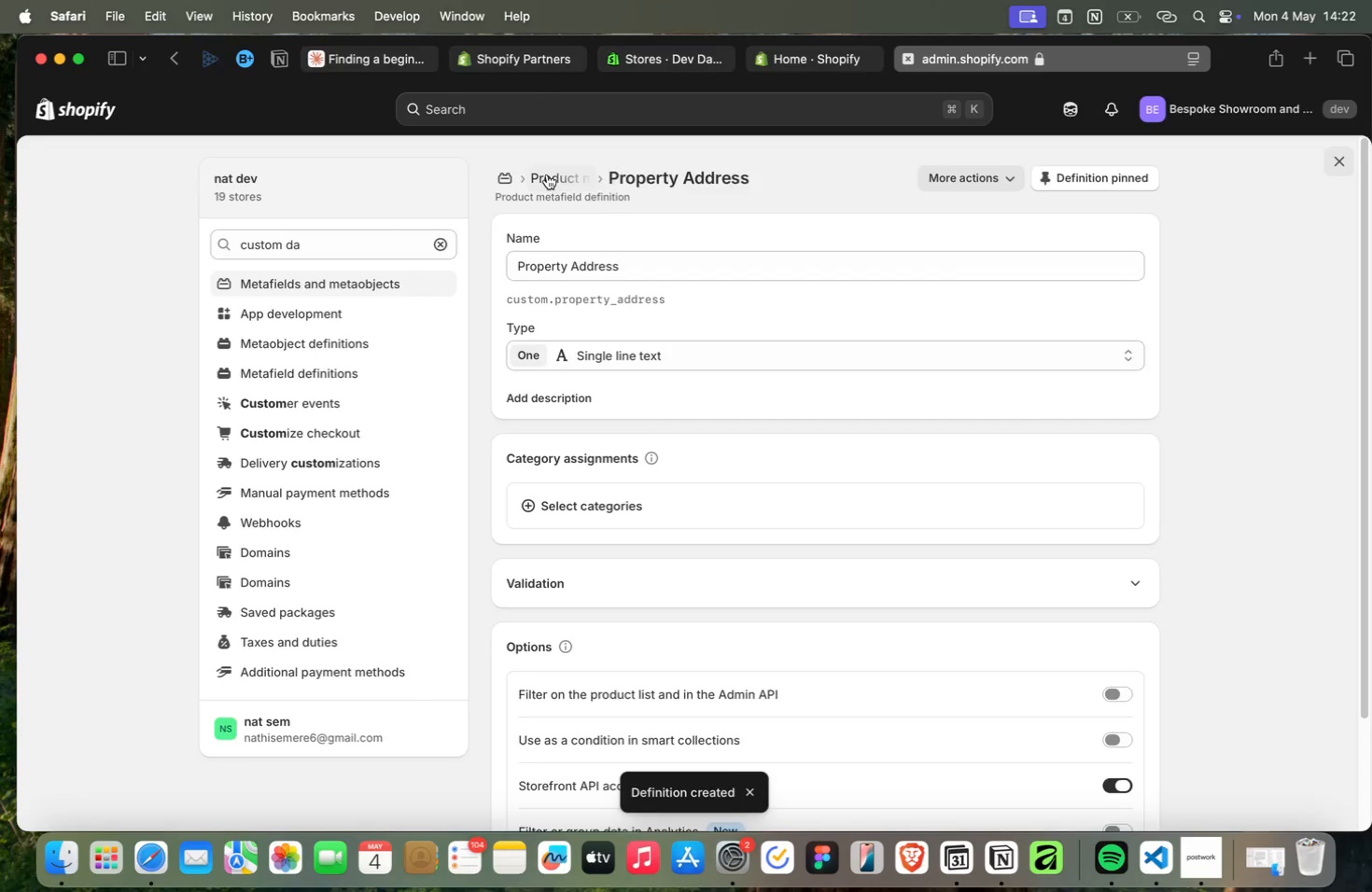 
left_click([547, 170])
 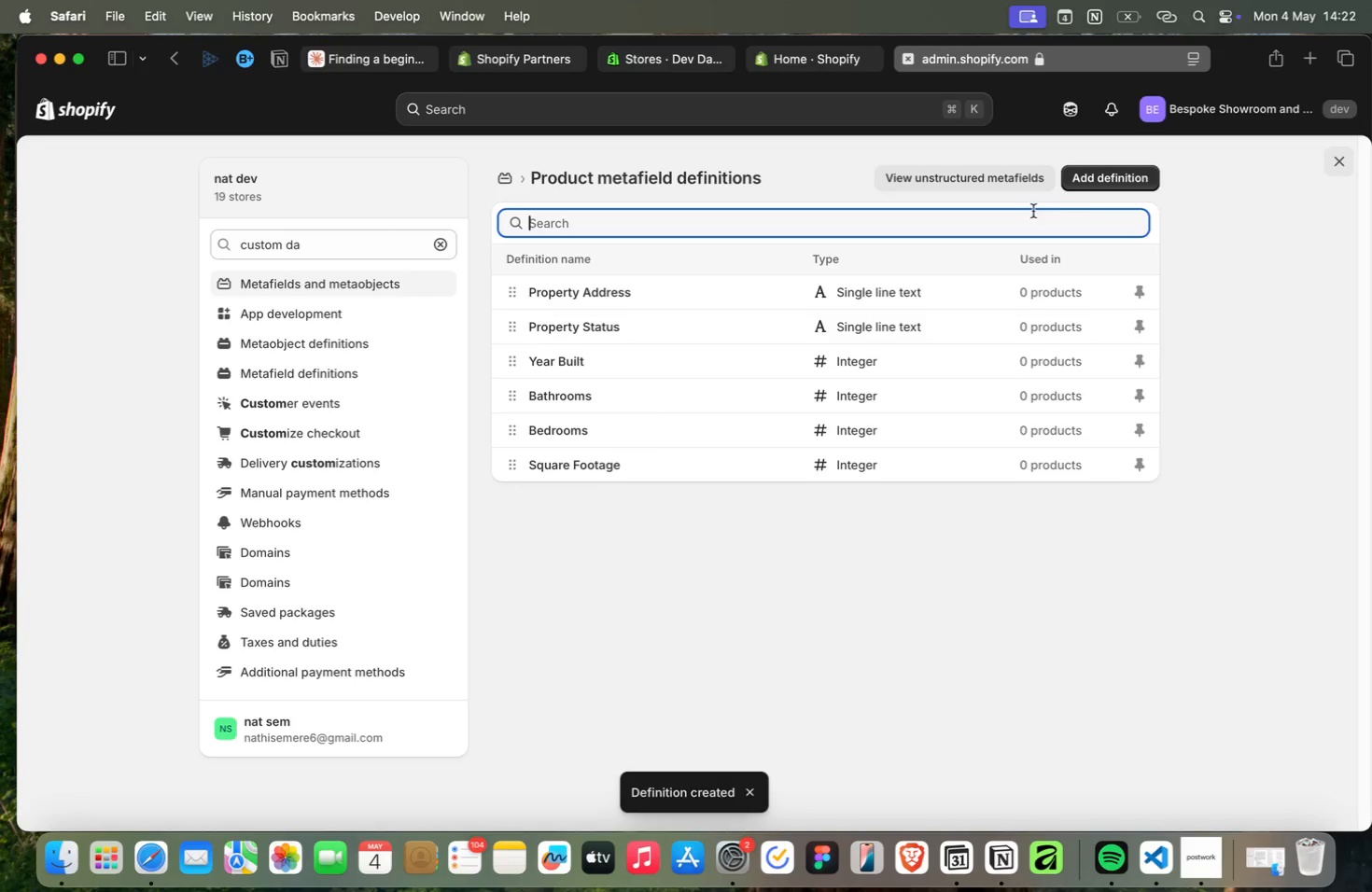 
left_click([1113, 183])
 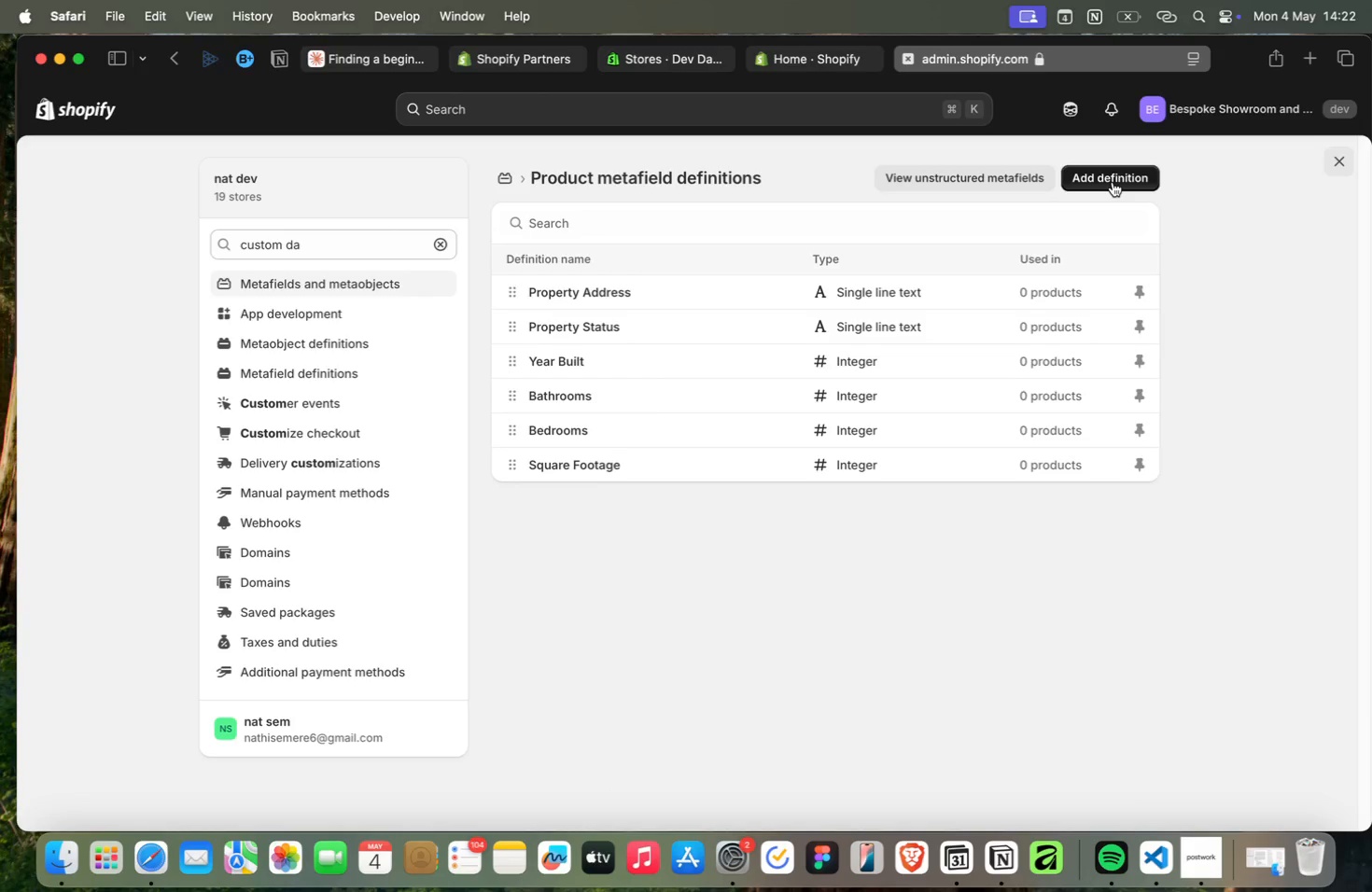 
left_click([701, 255])
 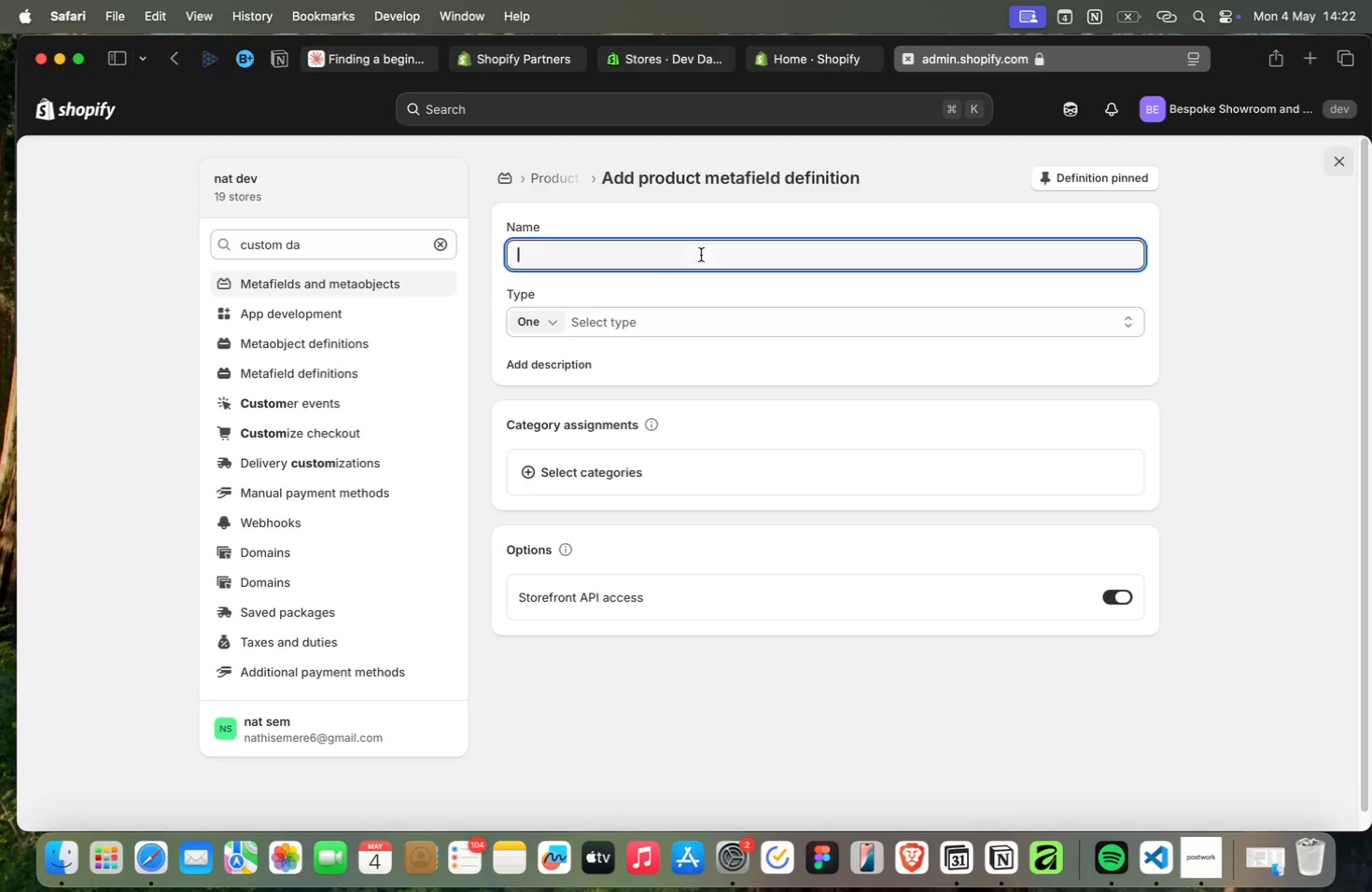 
type(Video URL)
 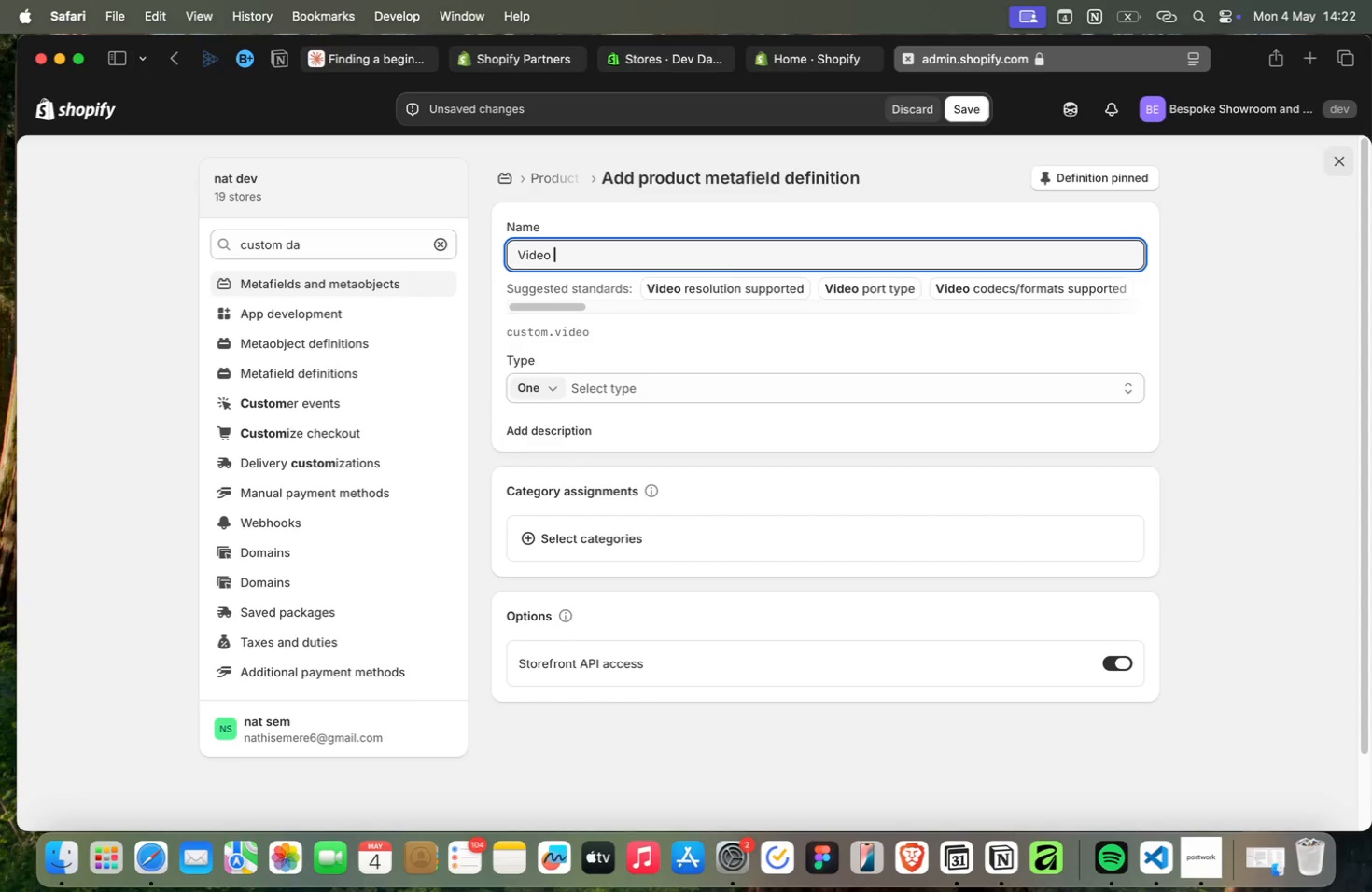 
left_click([611, 332])
 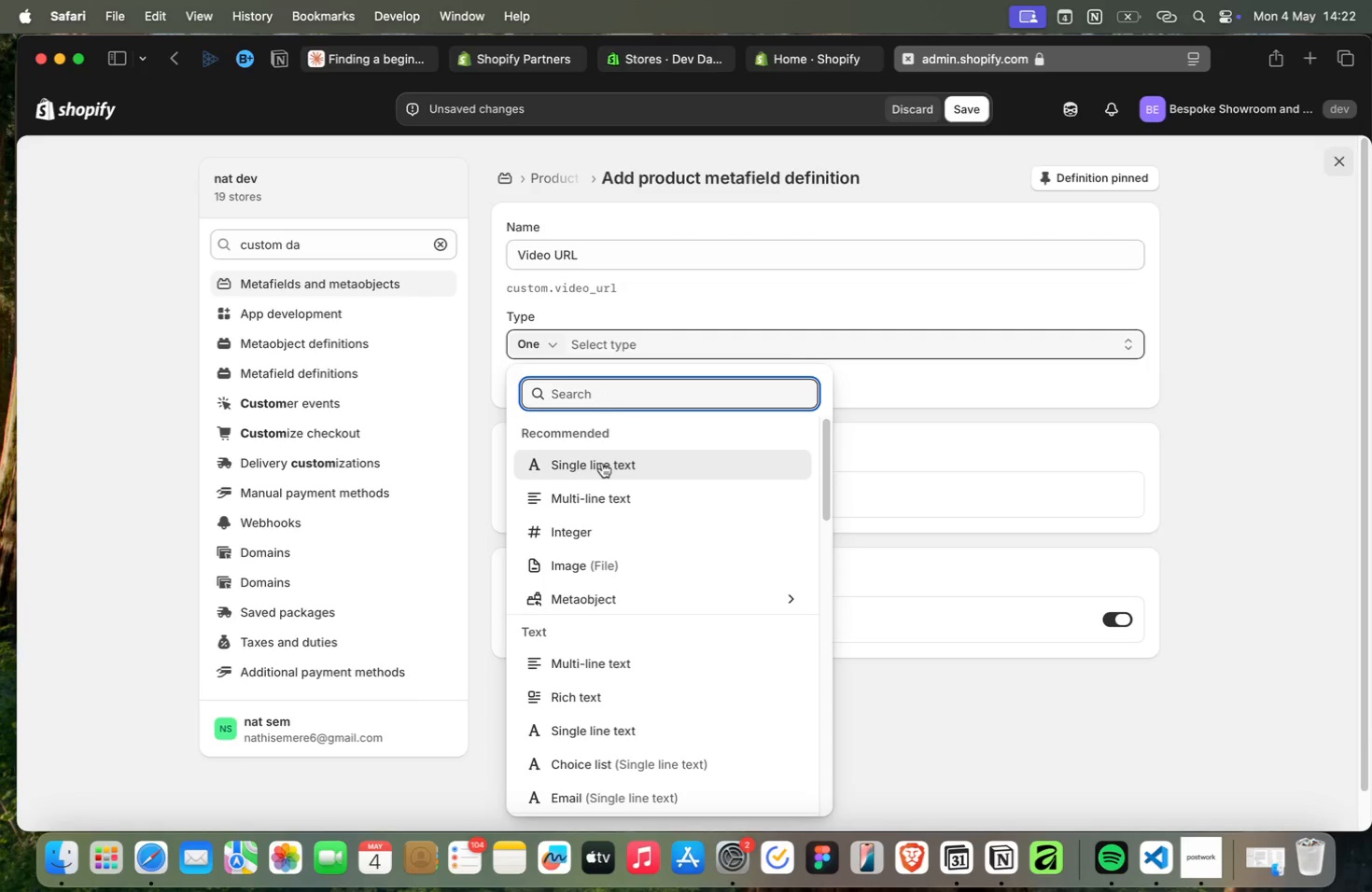 
left_click([602, 476])
 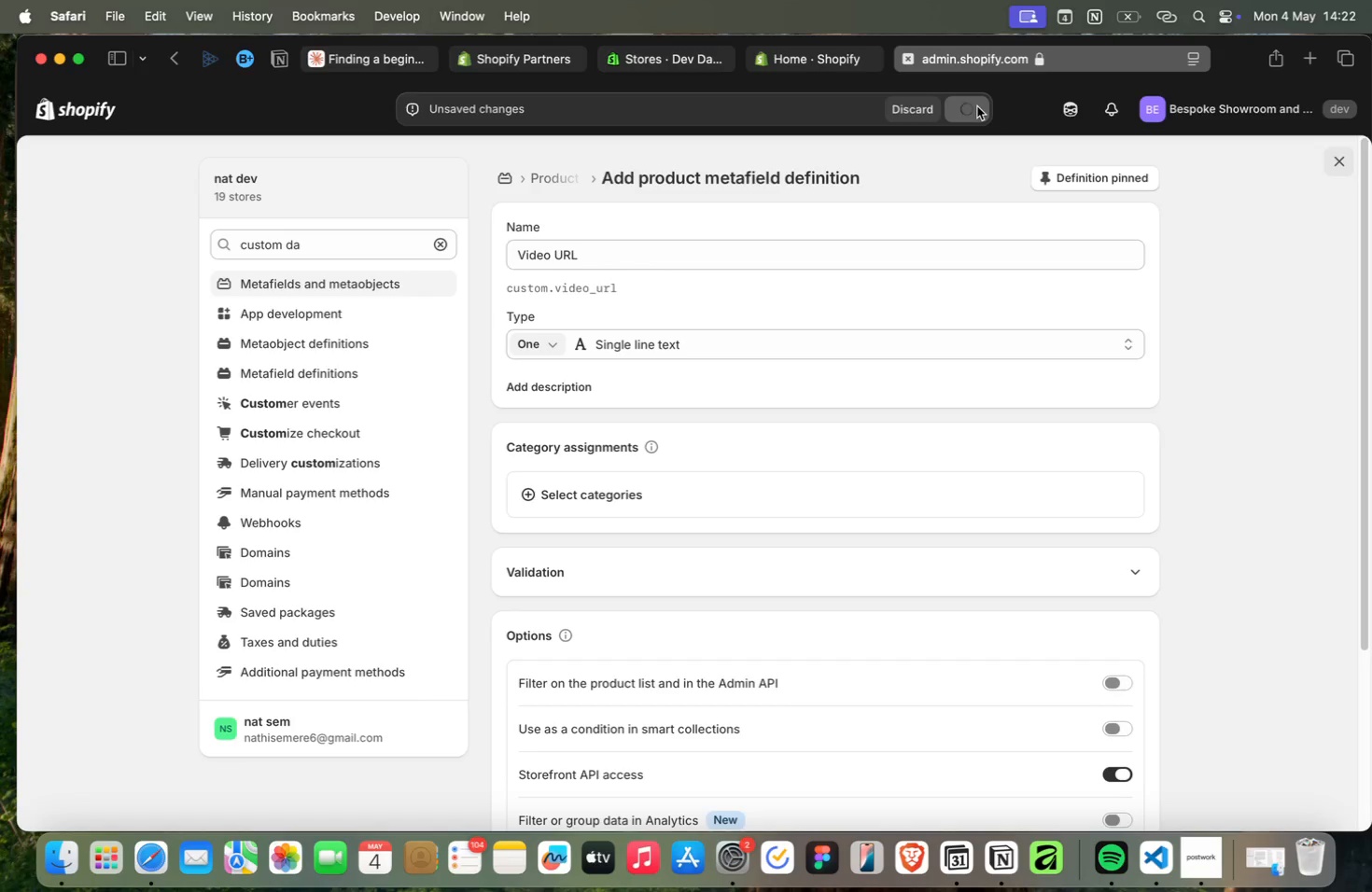 
wait(10.65)
 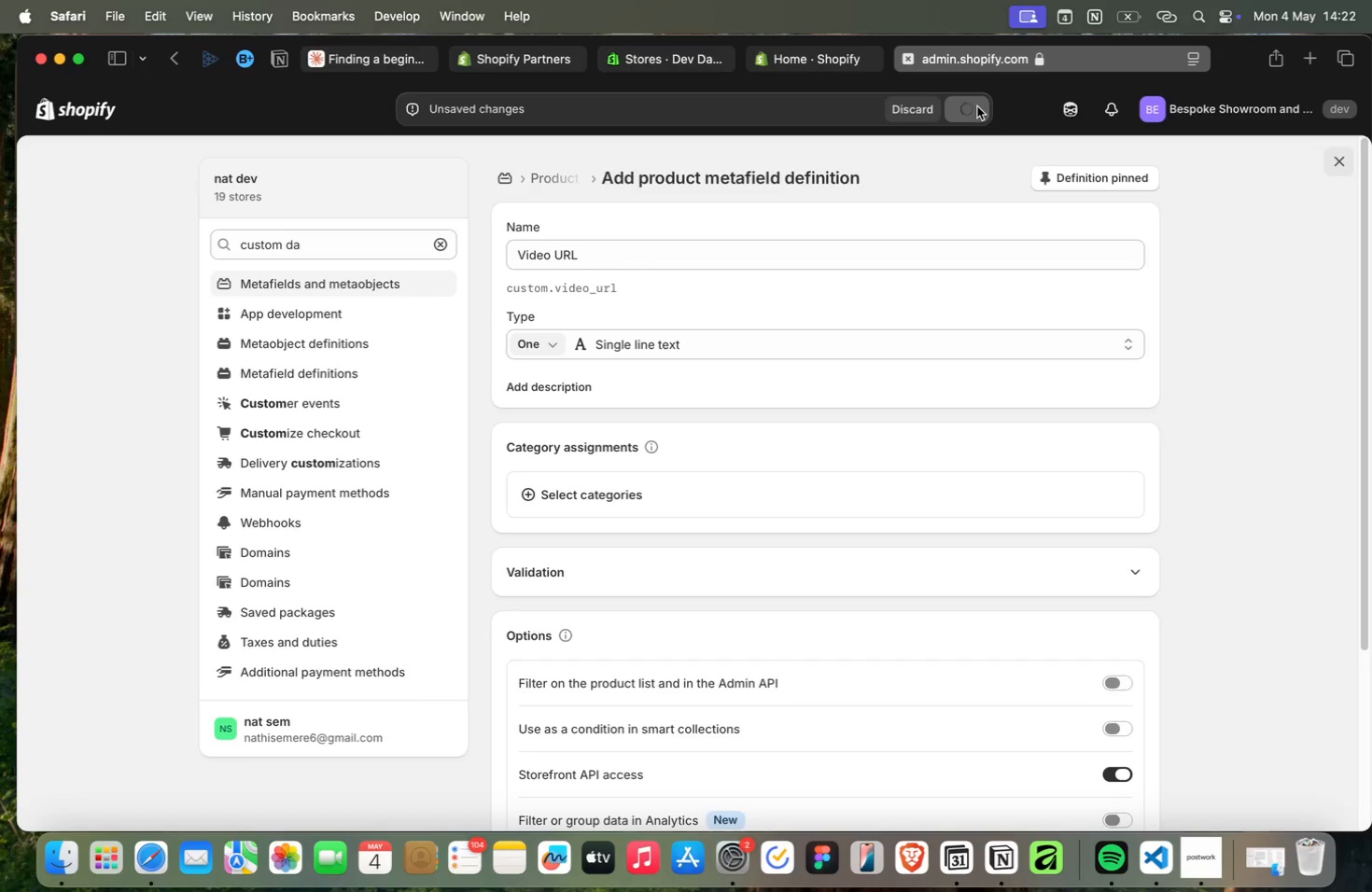 
left_click([566, 180])
 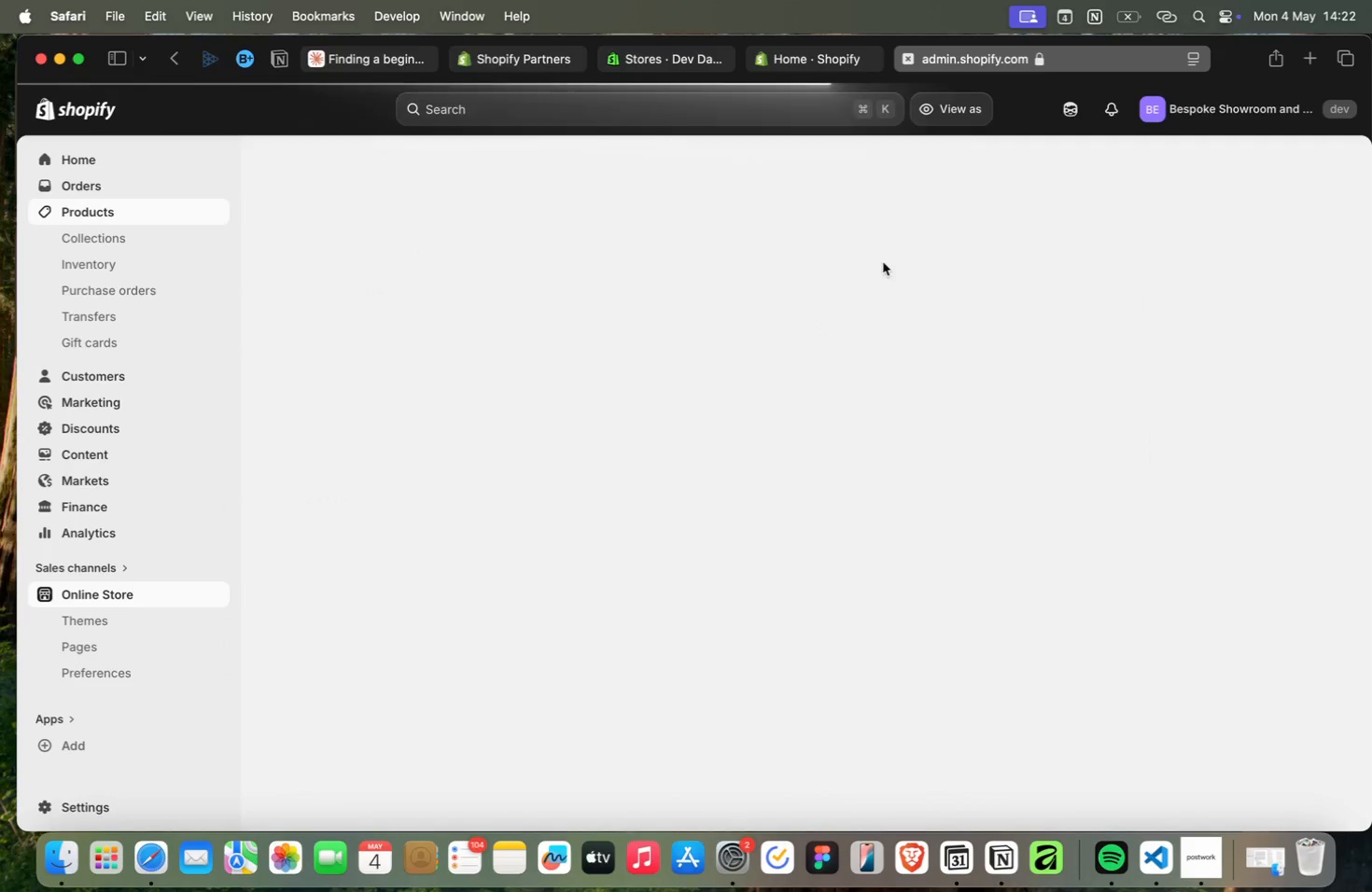 
wait(7.72)
 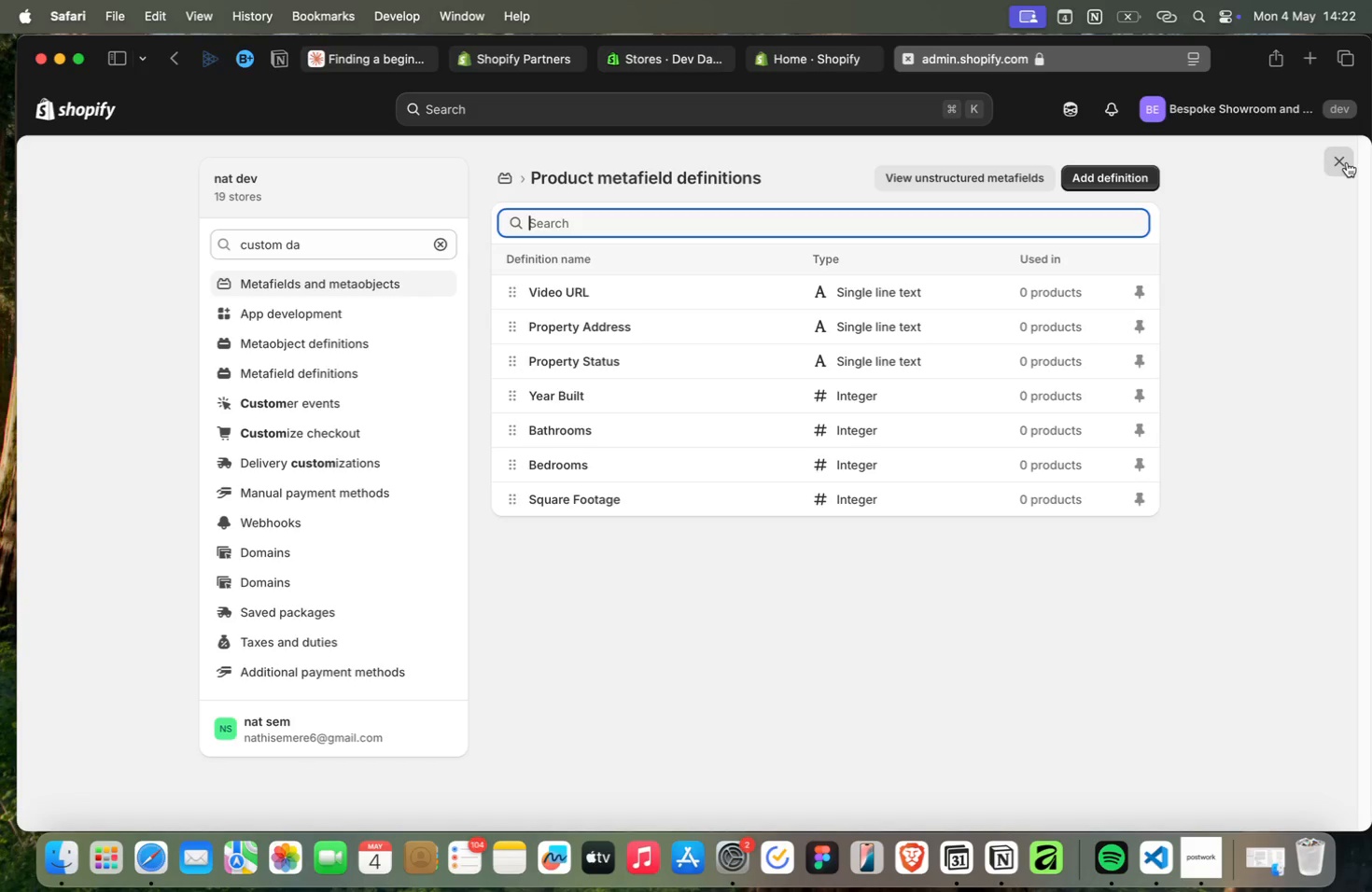 
left_click([803, 59])
 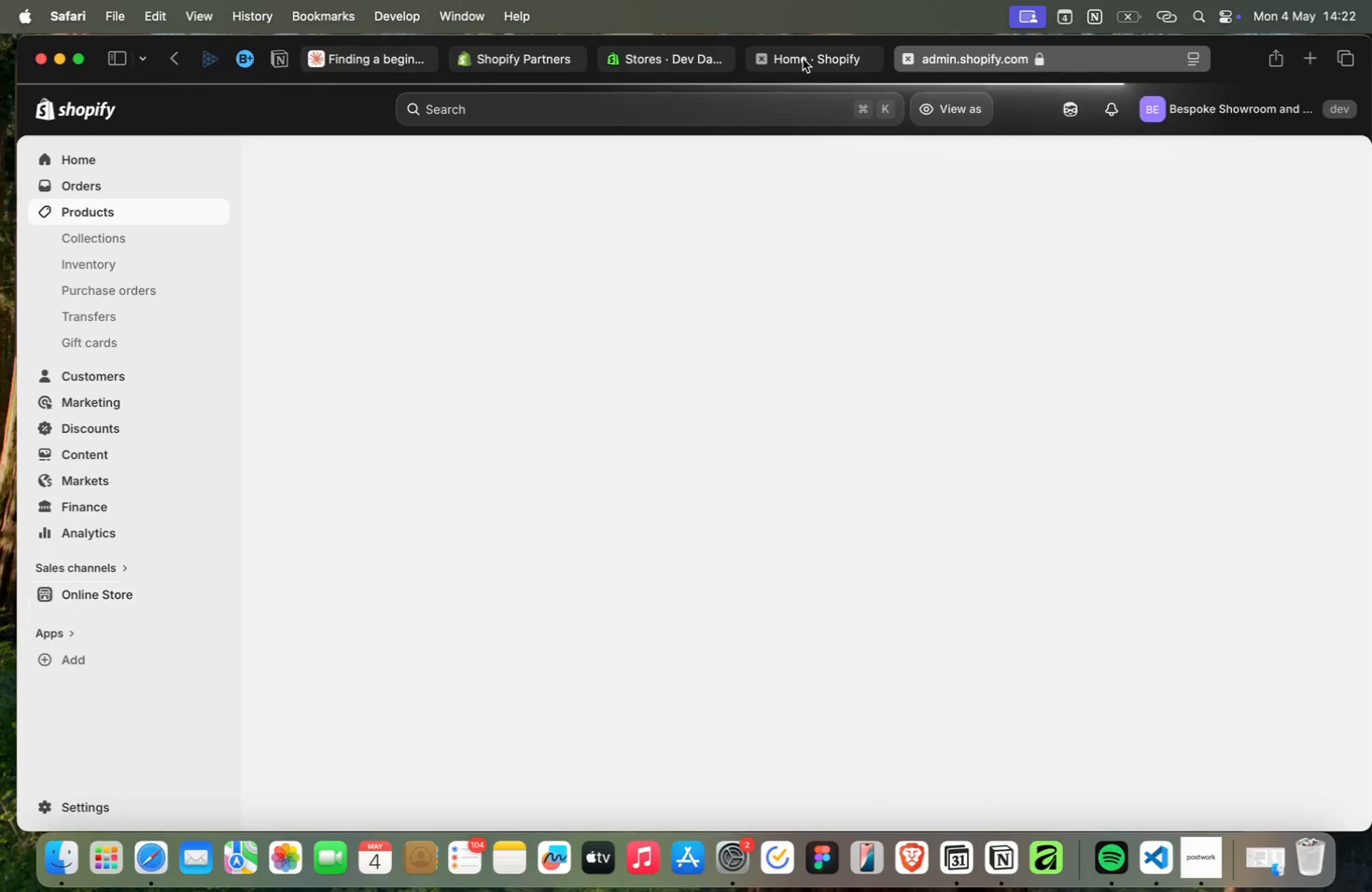 
mouse_move([796, 79])
 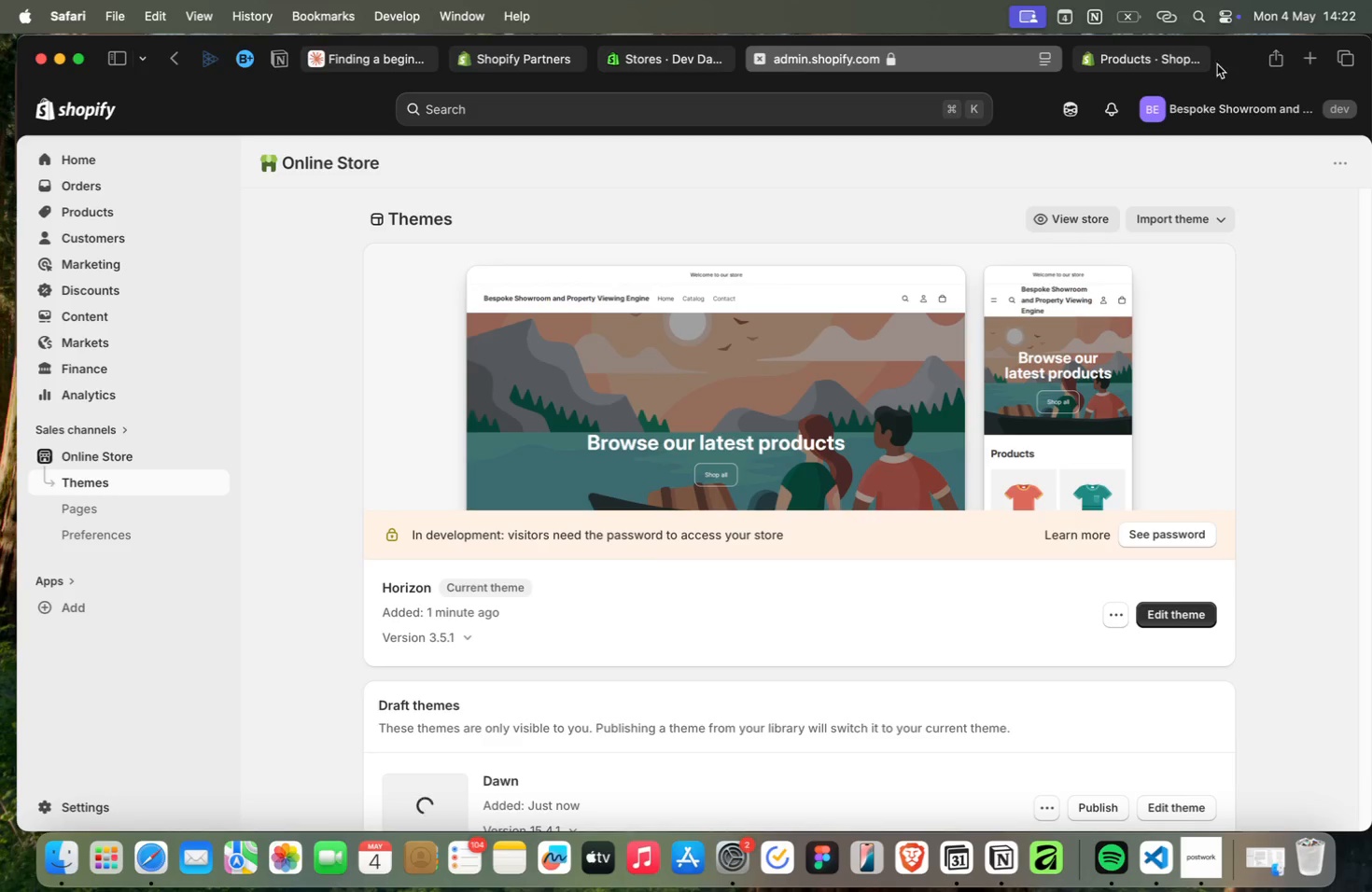 
left_click([1160, 63])
 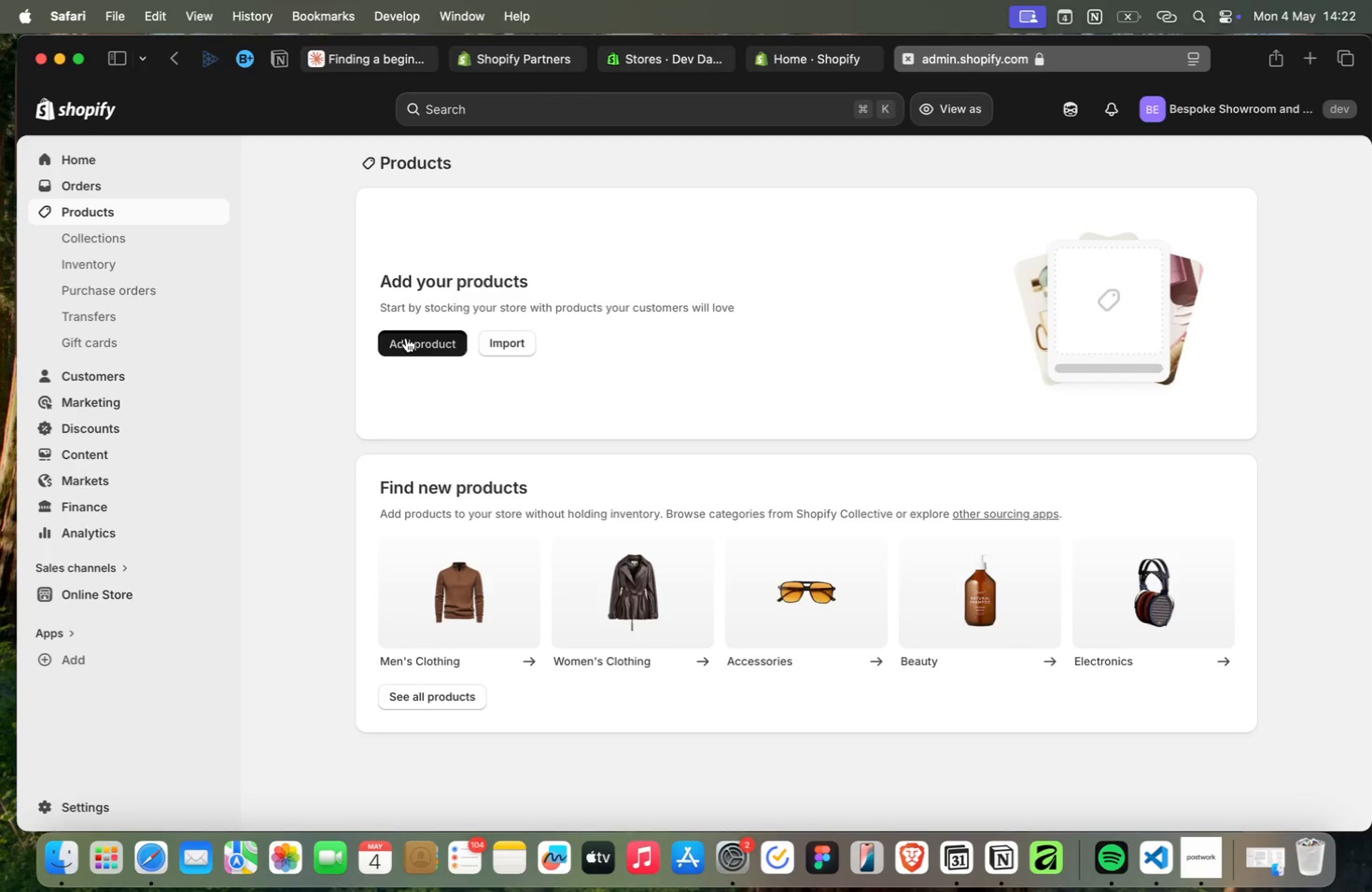 
wait(6.53)
 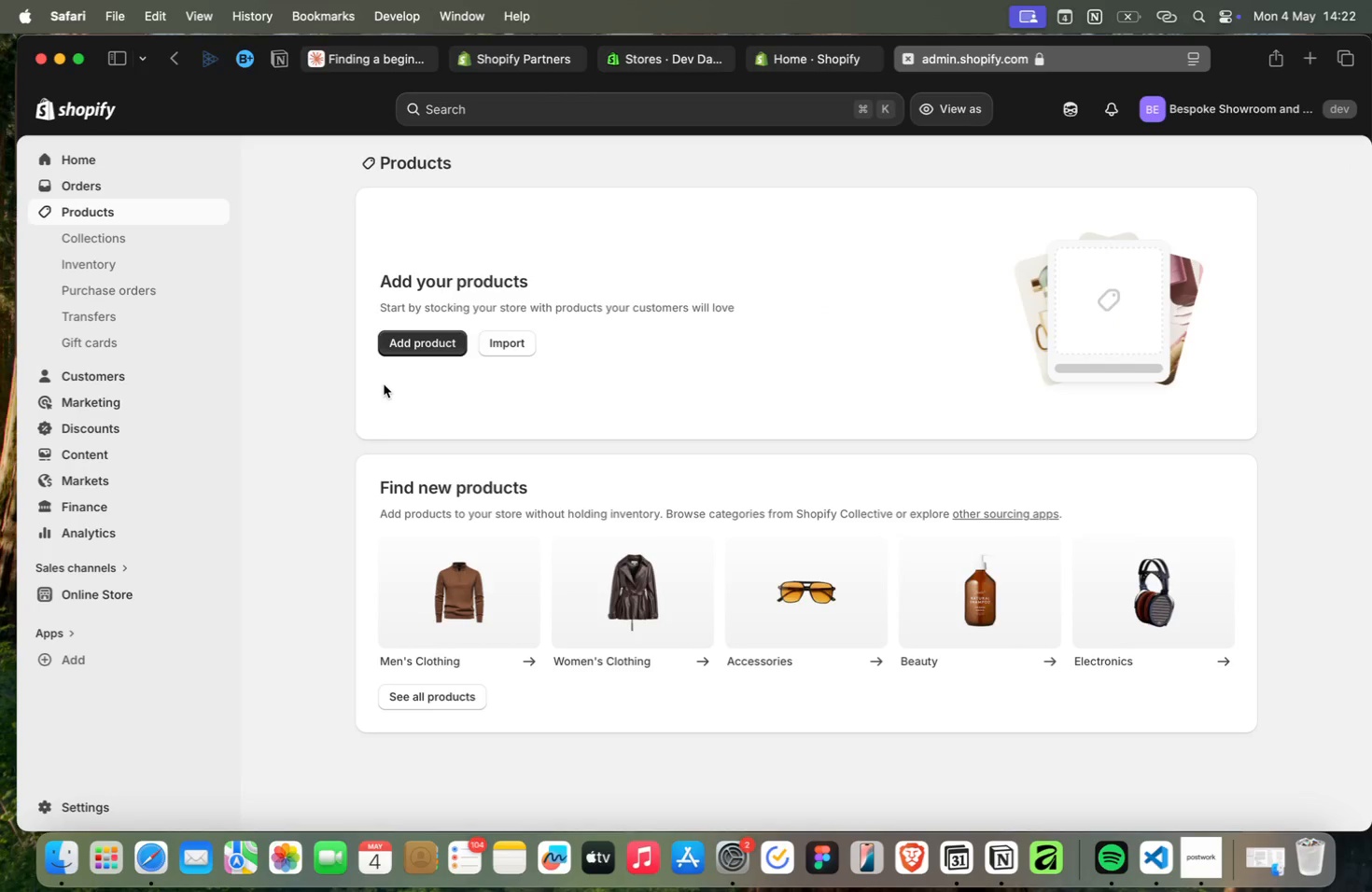 
left_click([406, 338])
 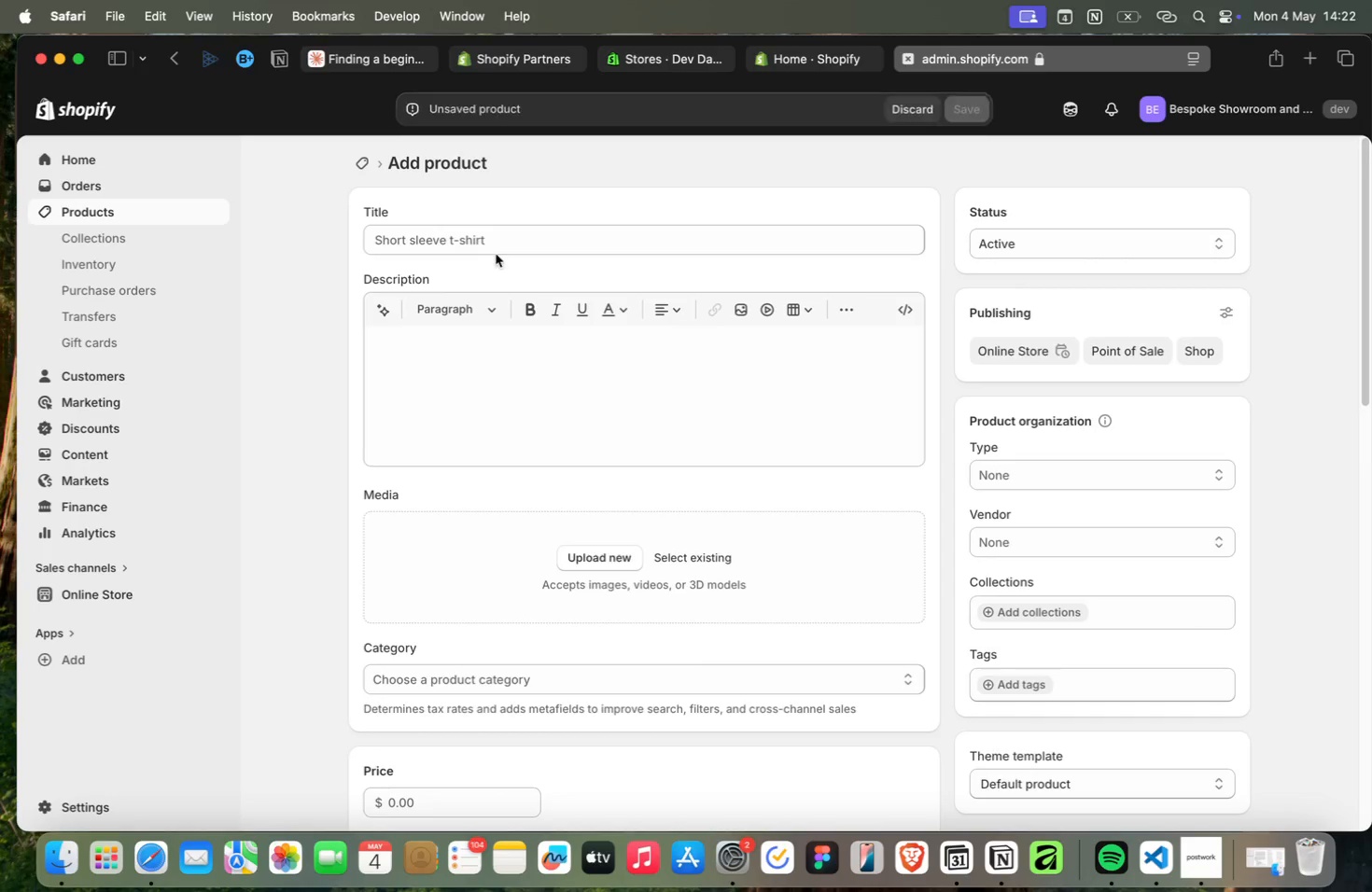 
left_click([504, 239])
 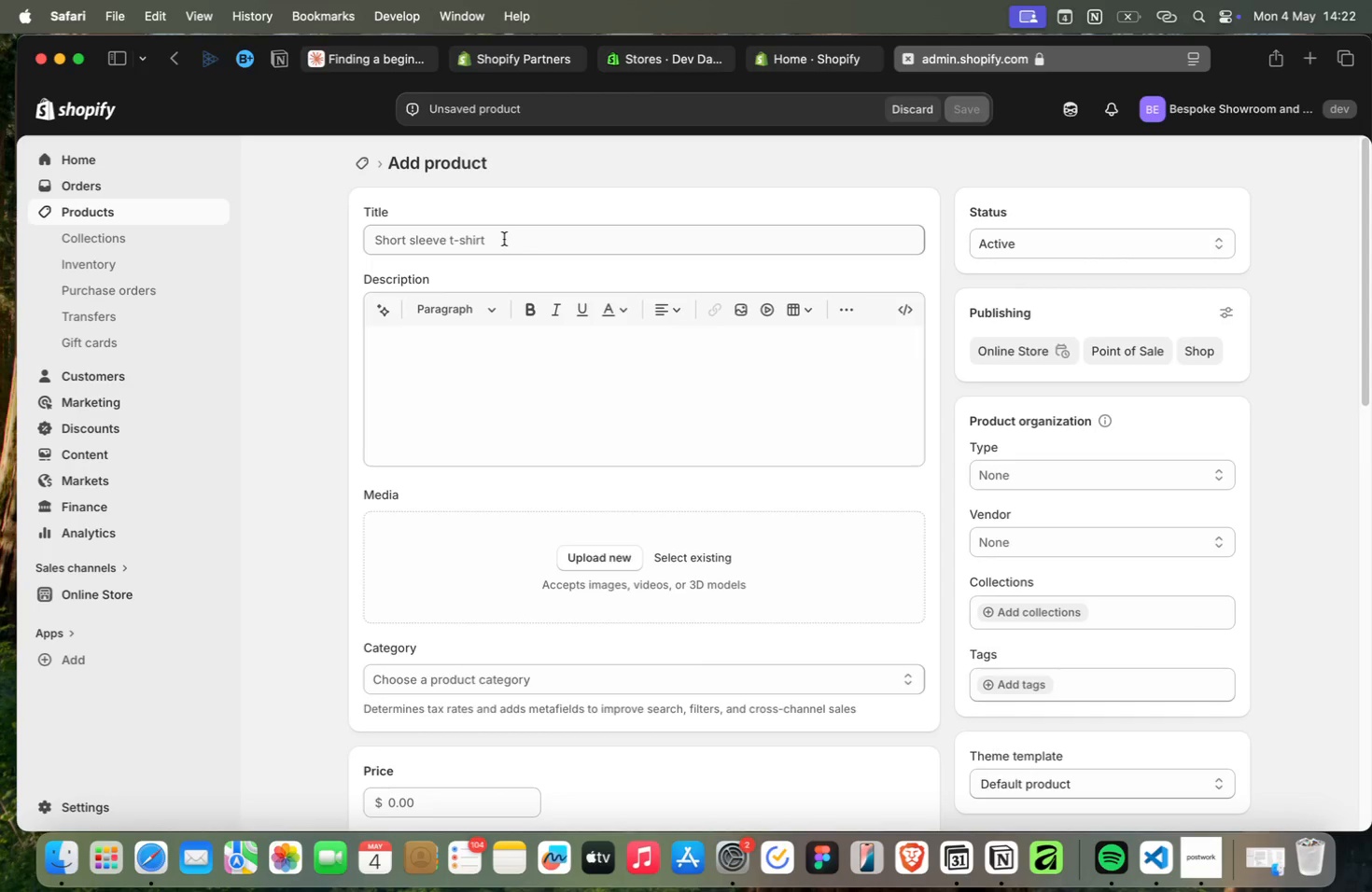 
type(No. 14 Ashford Creascent - K)
 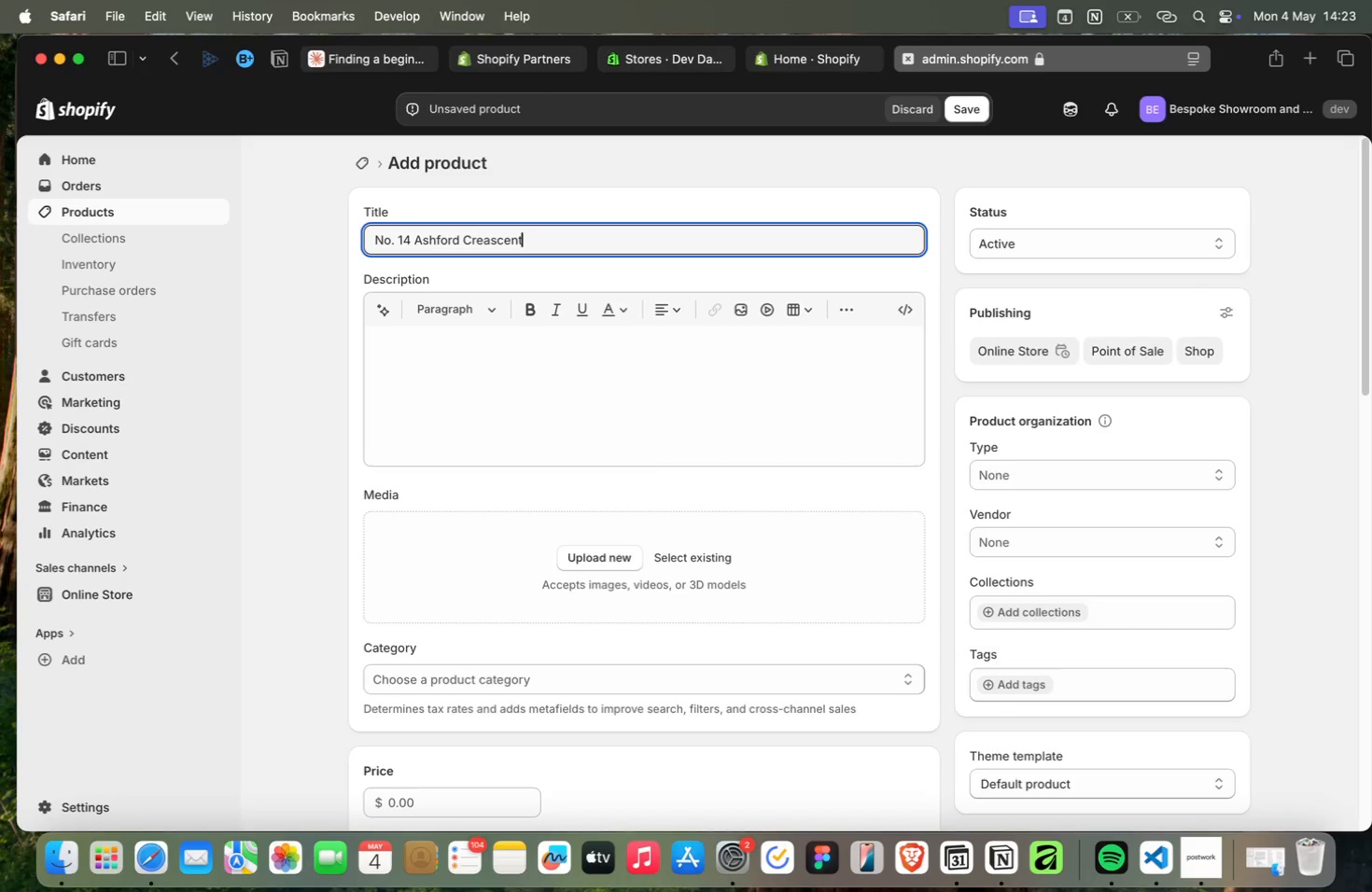 
type(ensington)
 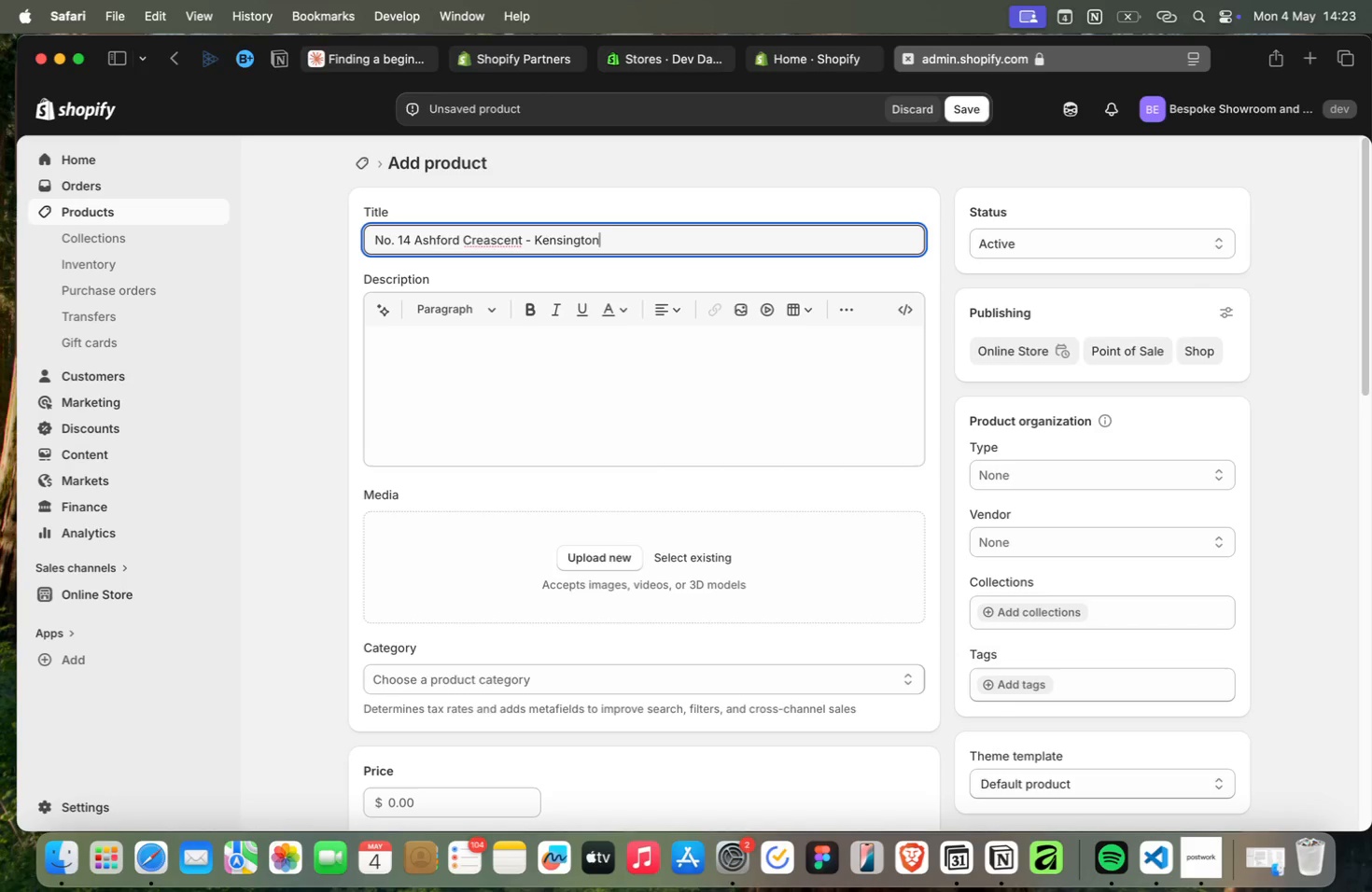 
key(ArrowLeft)
 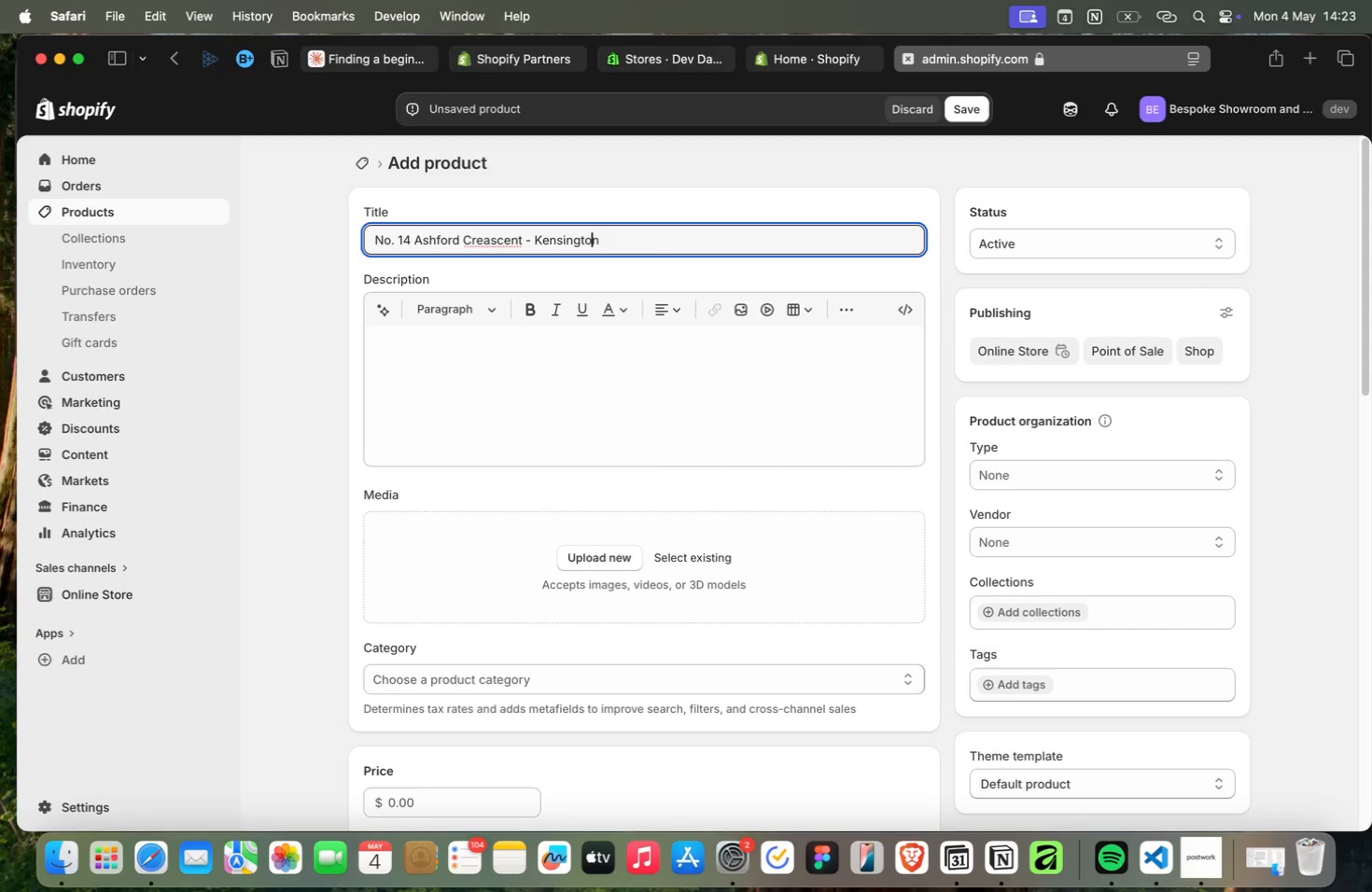 
key(Alt+AltRight)
 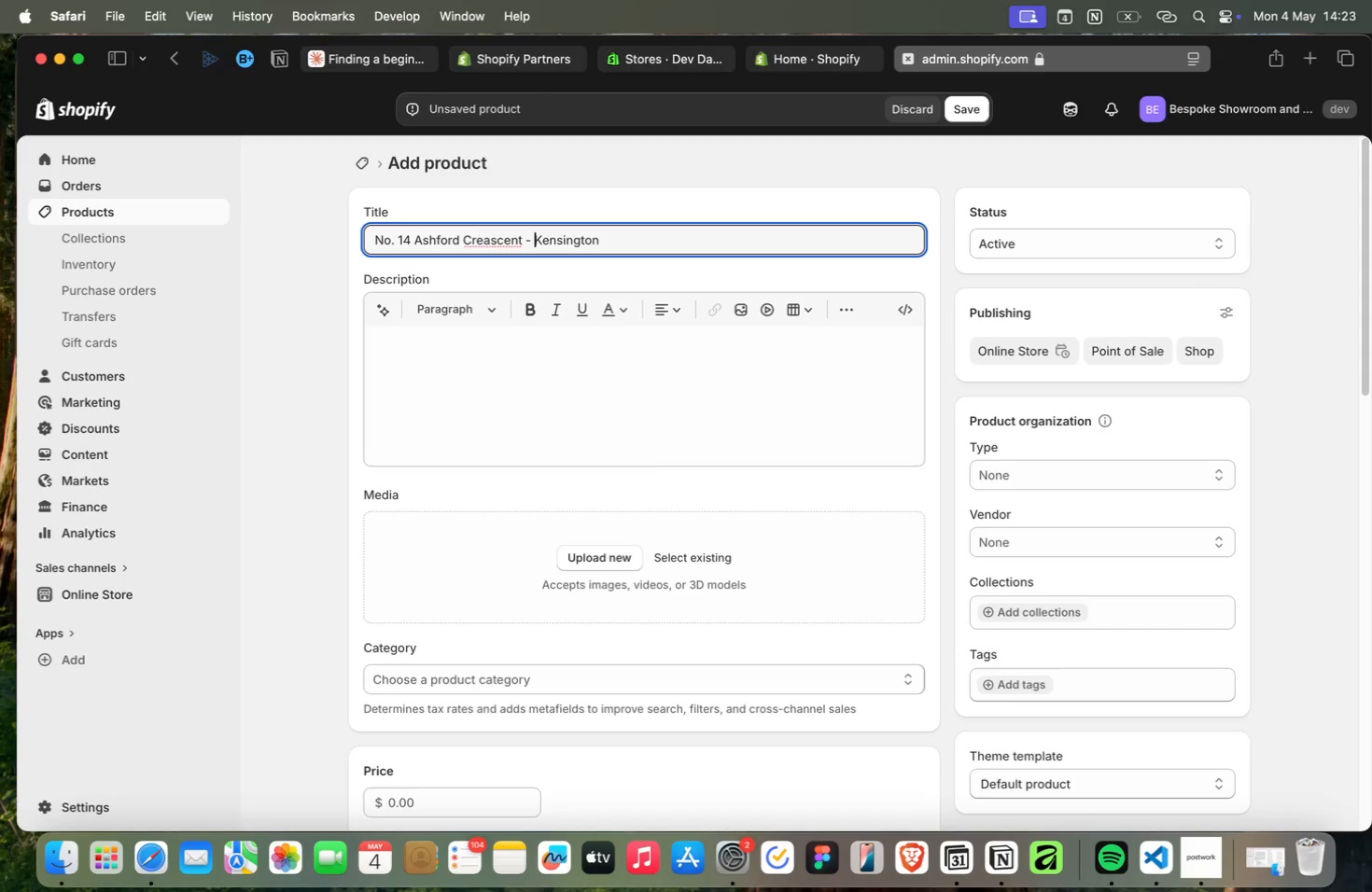 
key(Alt+ArrowLeft)
 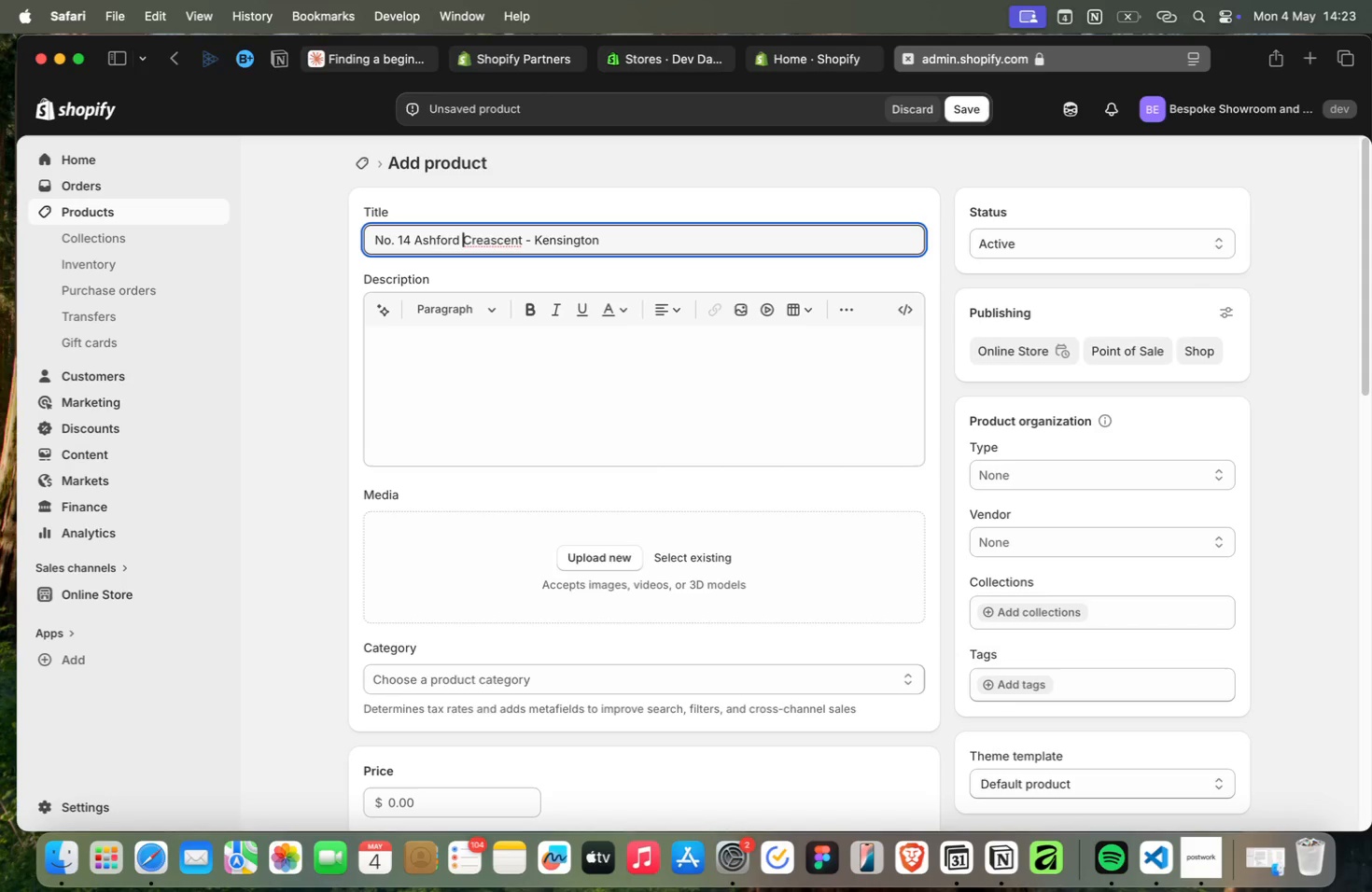 
key(Alt+ArrowLeft)
 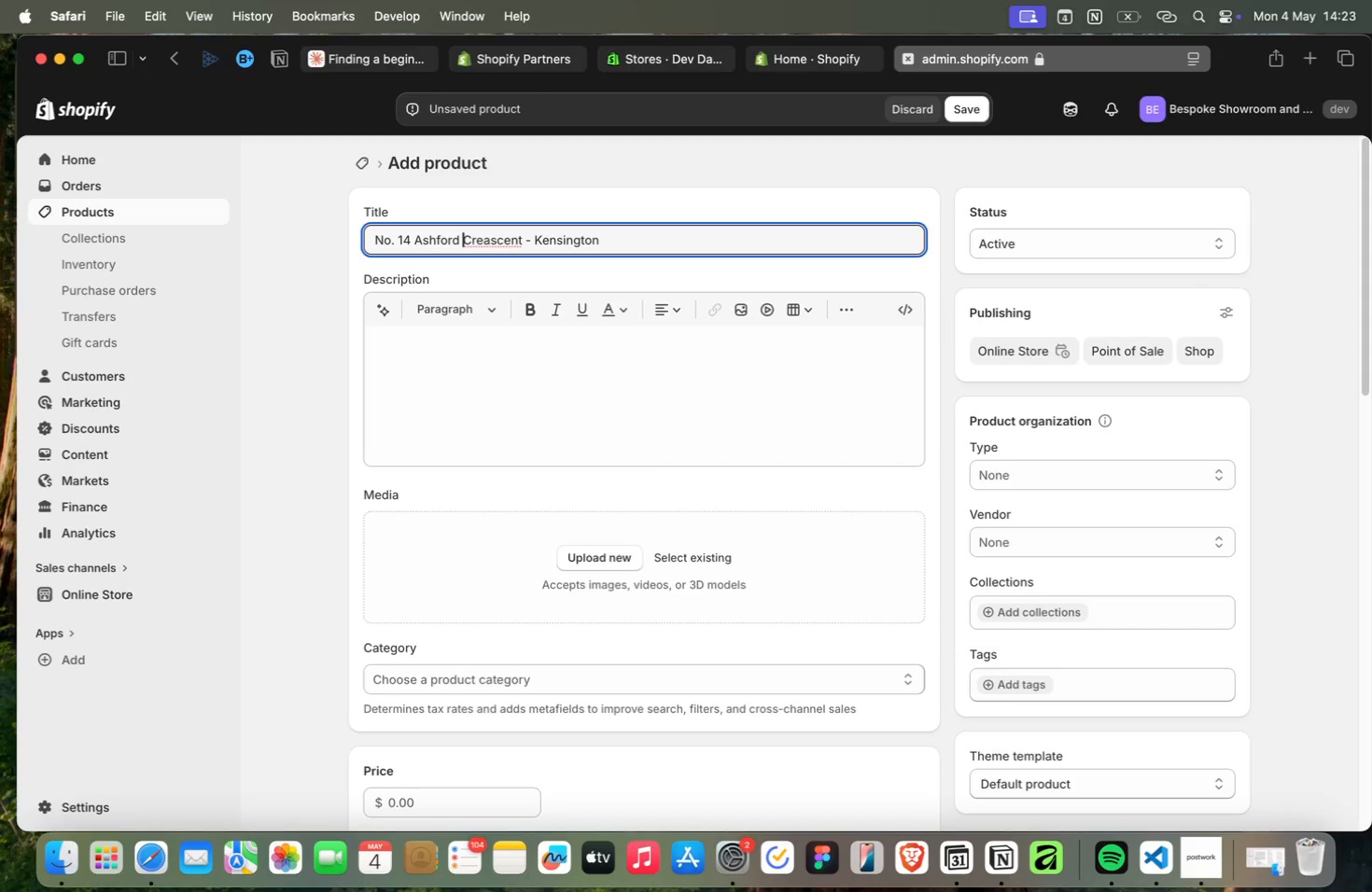 
key(ArrowRight)
 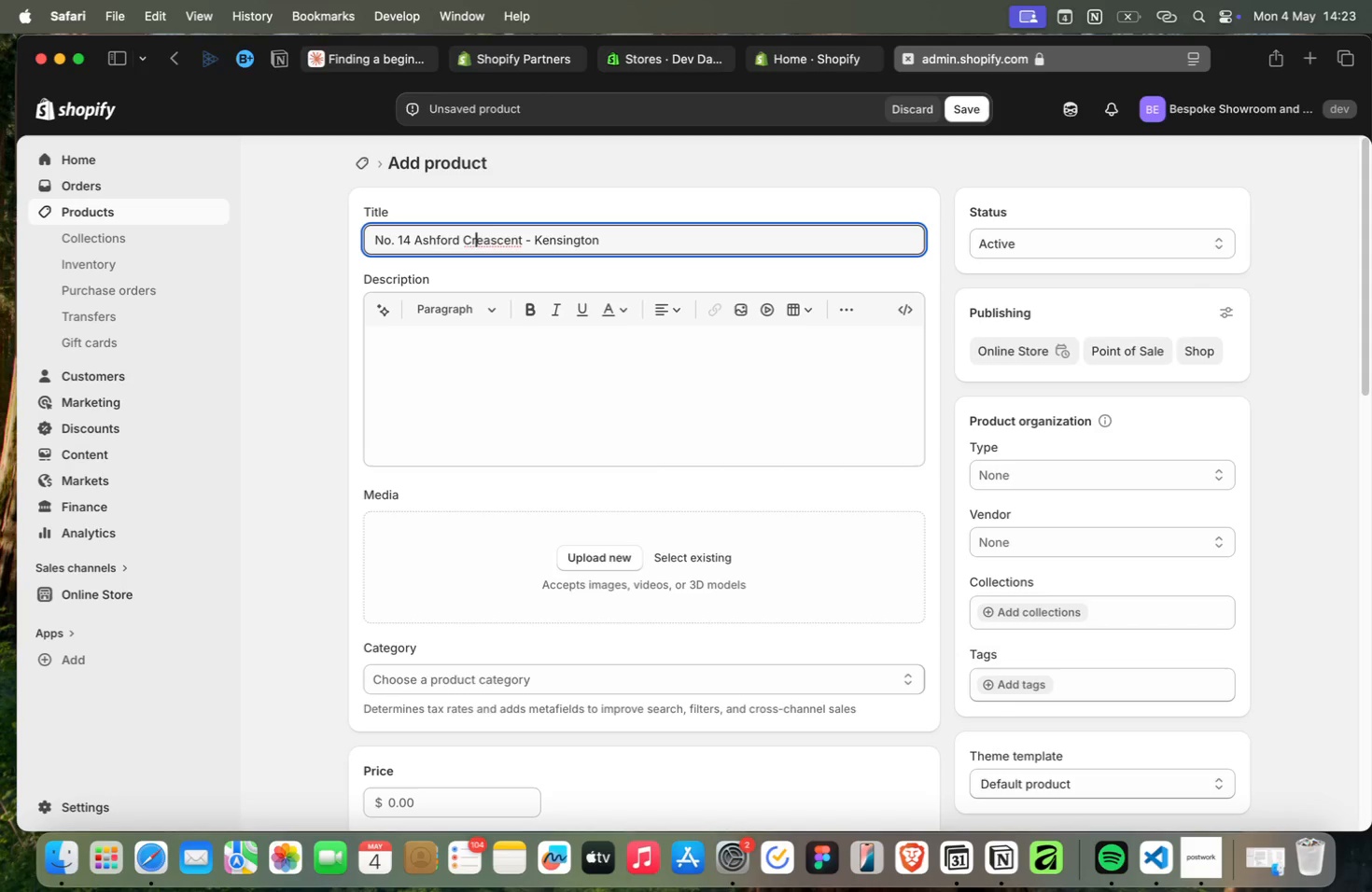 
key(ArrowRight)
 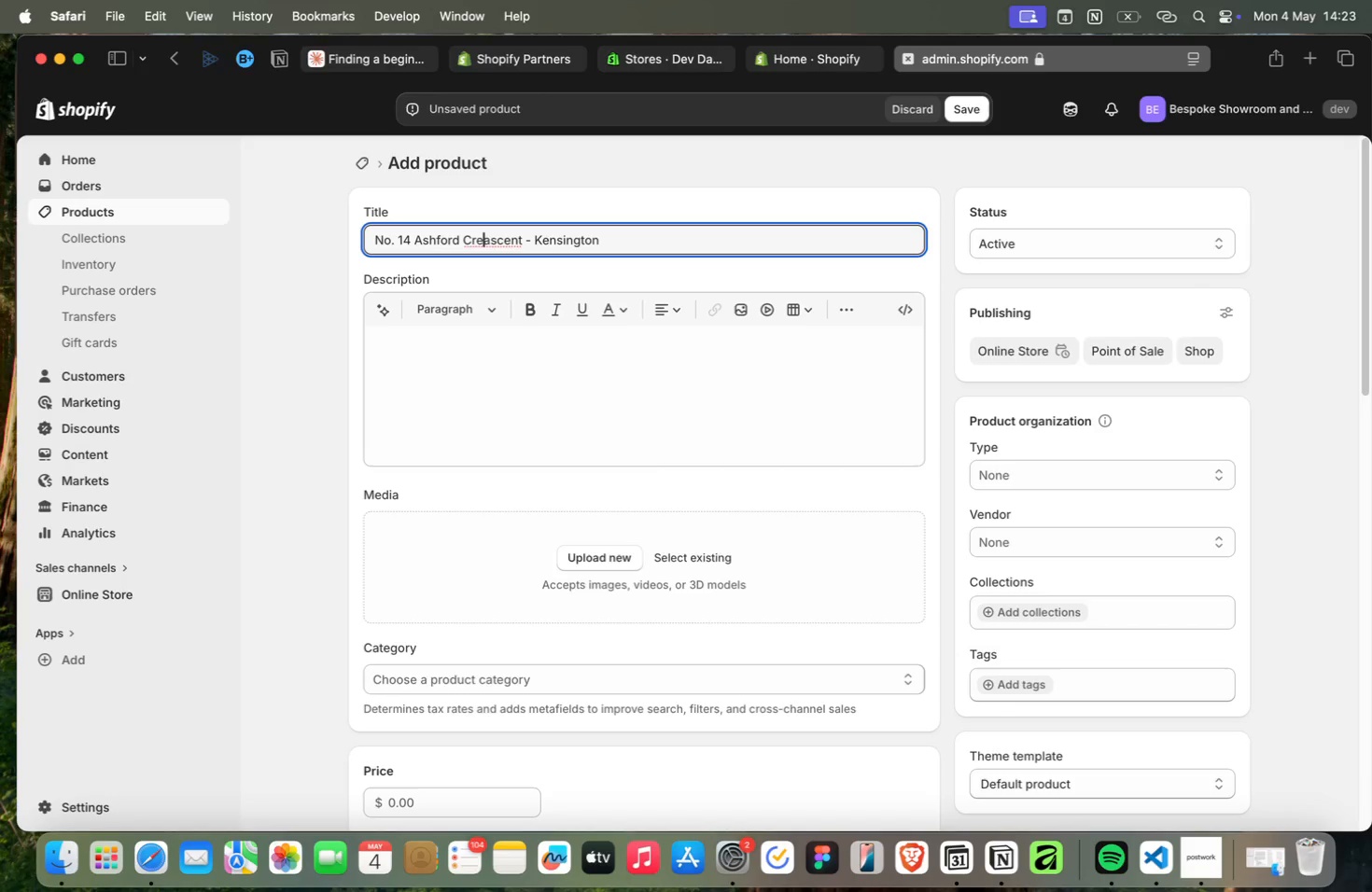 
key(ArrowRight)
 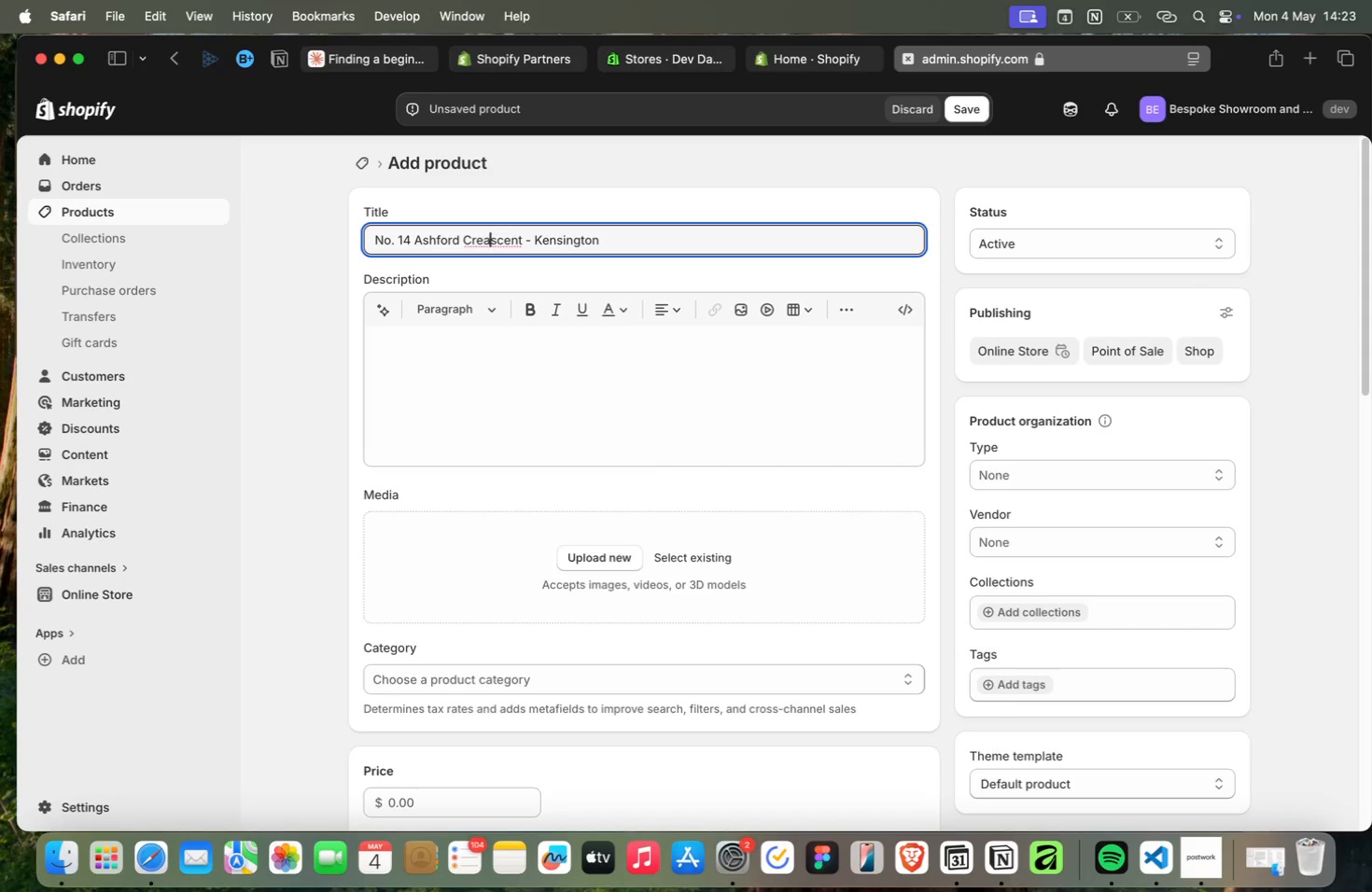 
key(ArrowRight)
 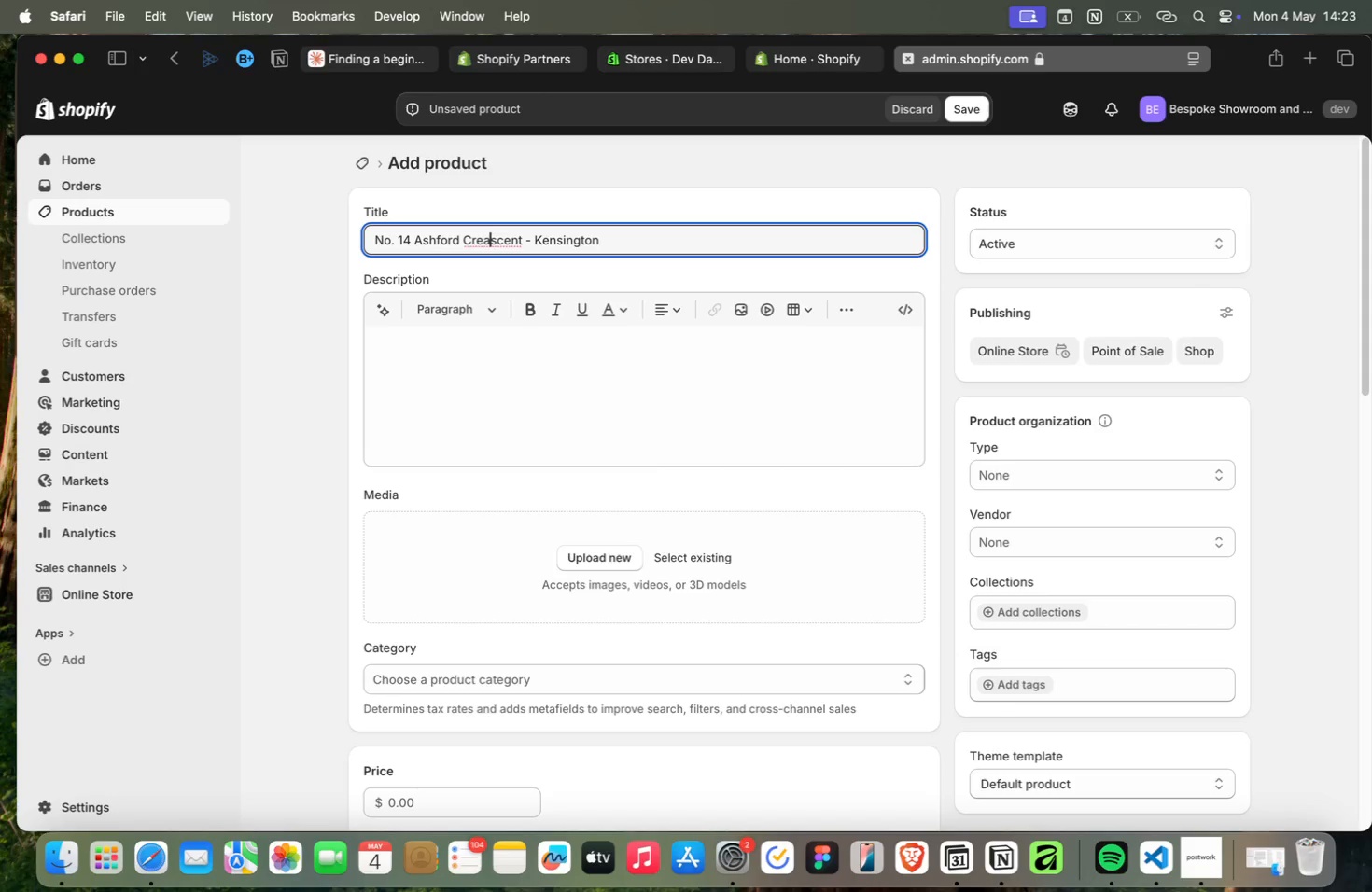 
key(Backspace)
 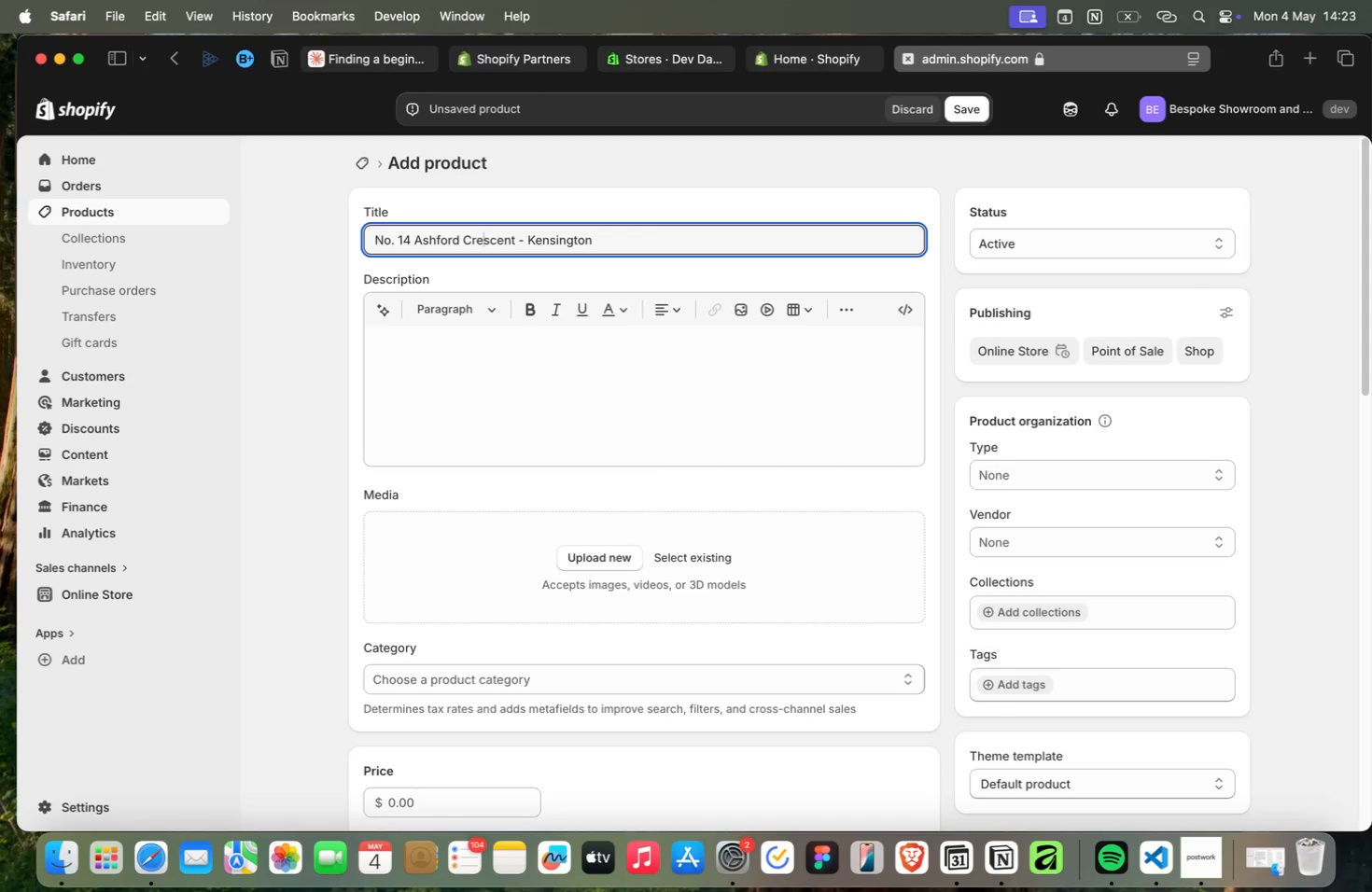 
key(Meta+ArrowRight)